 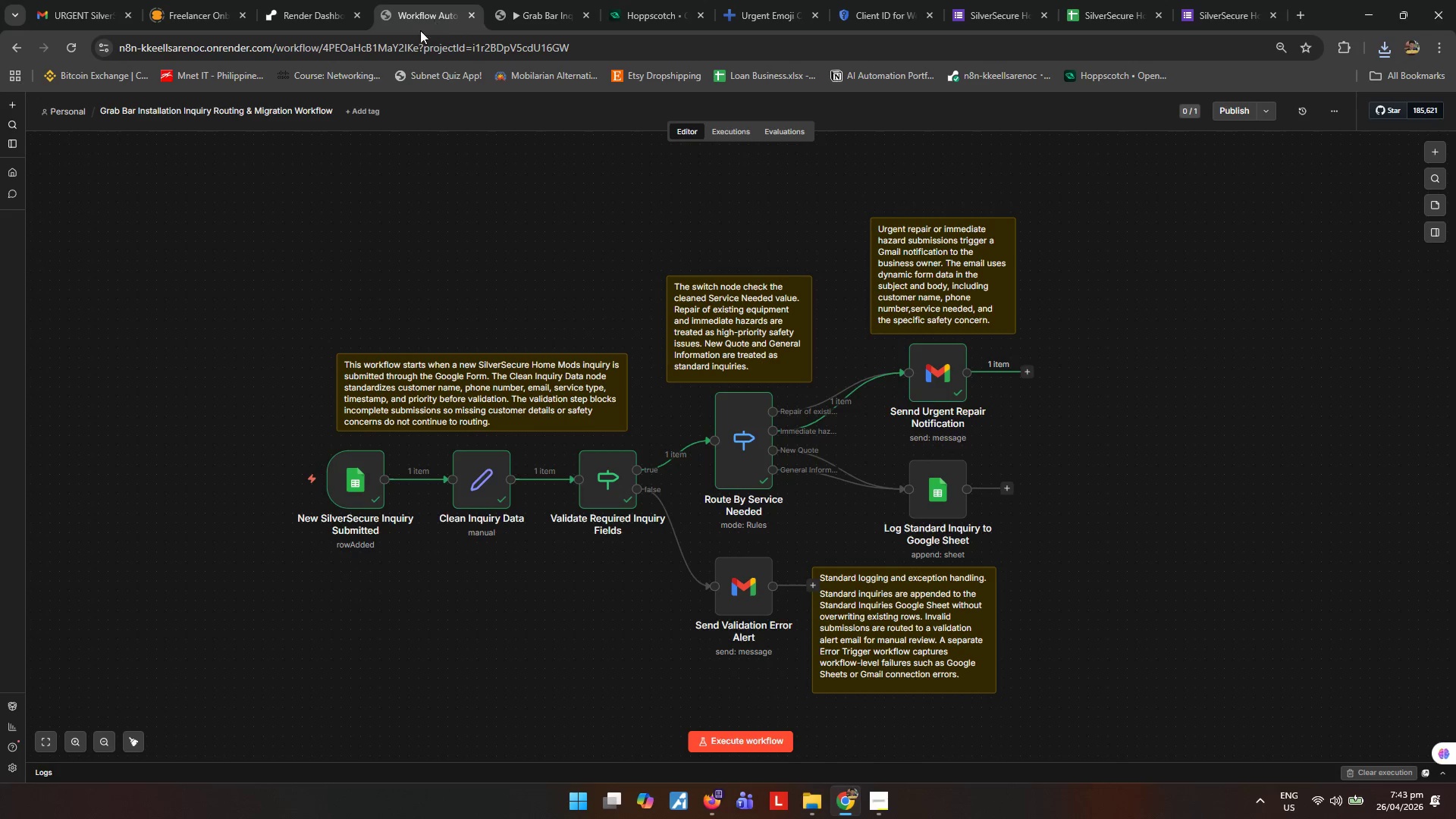 
key(Meta+Shift+MetaLeft)
 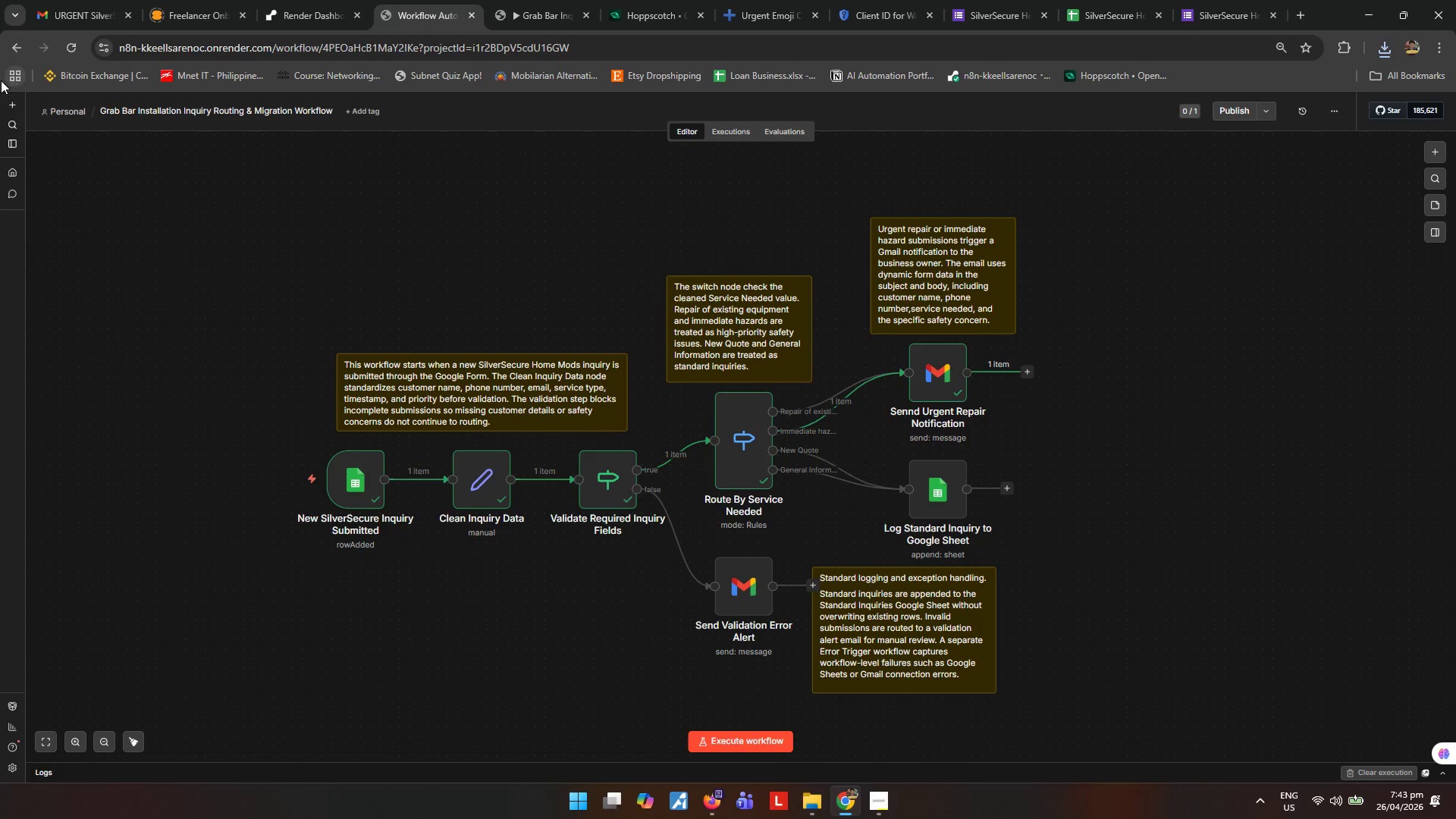 
key(Shift+ShiftLeft)
 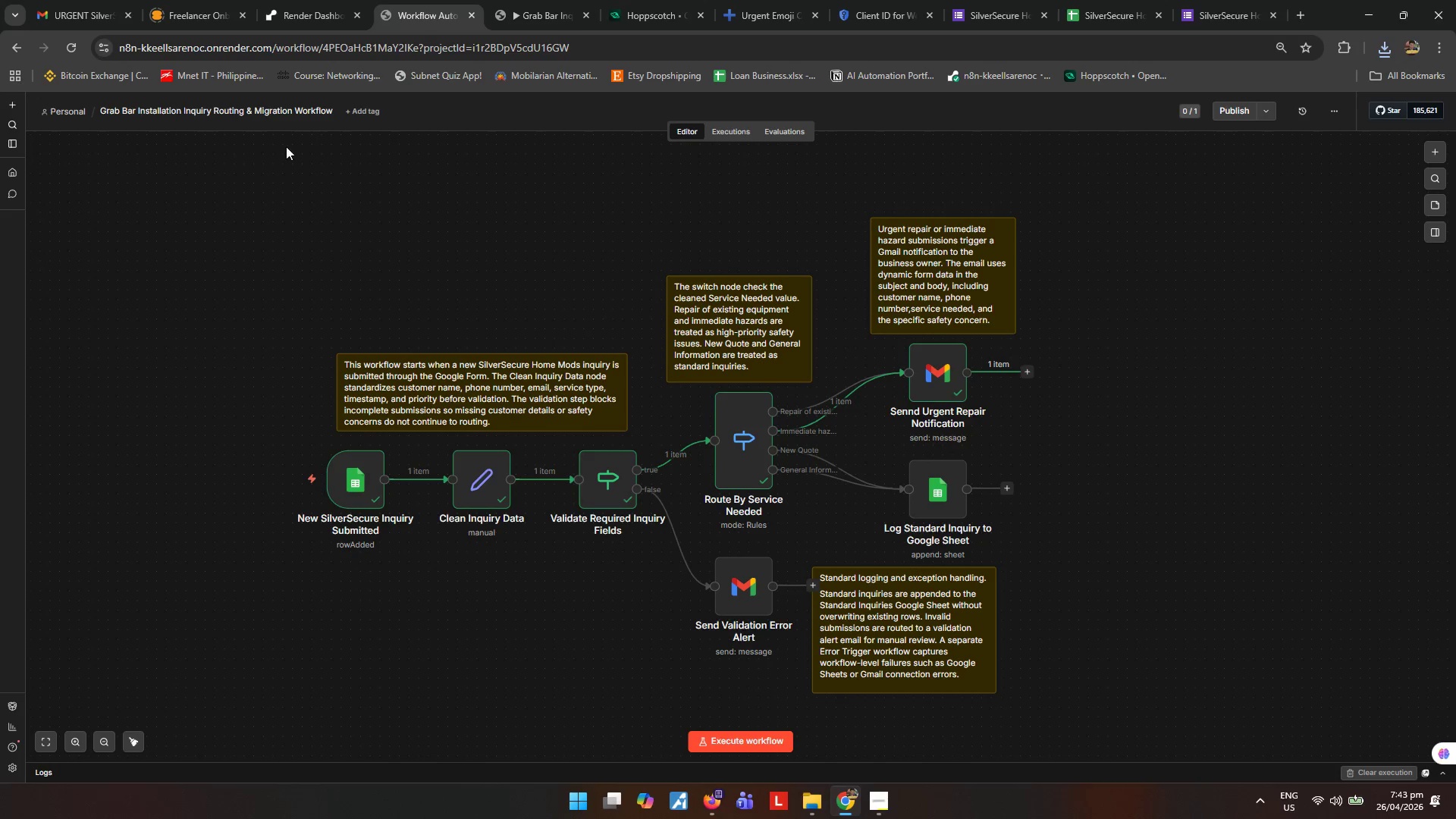 
key(Meta+Shift+S)
 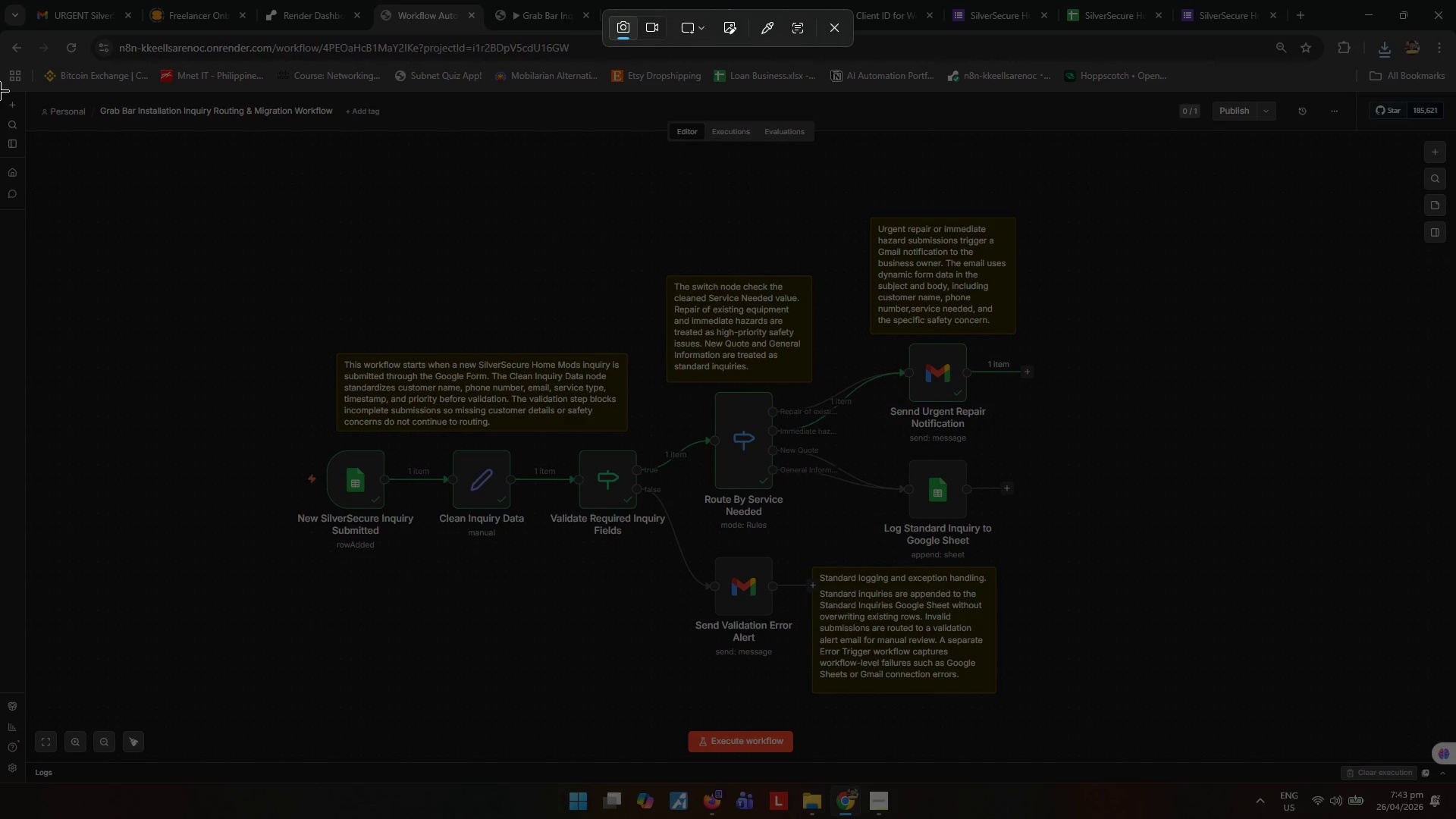 
key(Escape)
 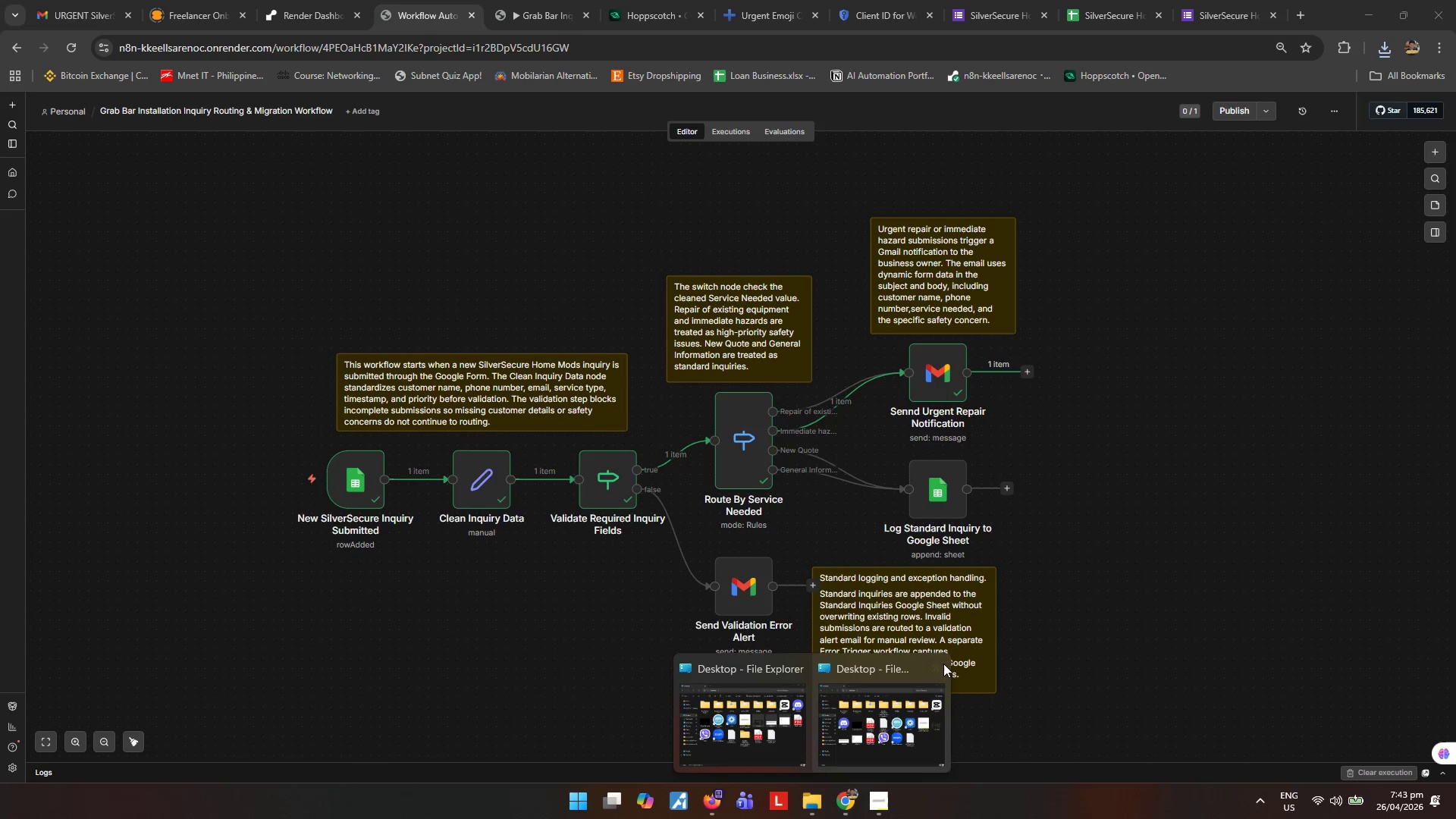 
double_click([803, 727])
 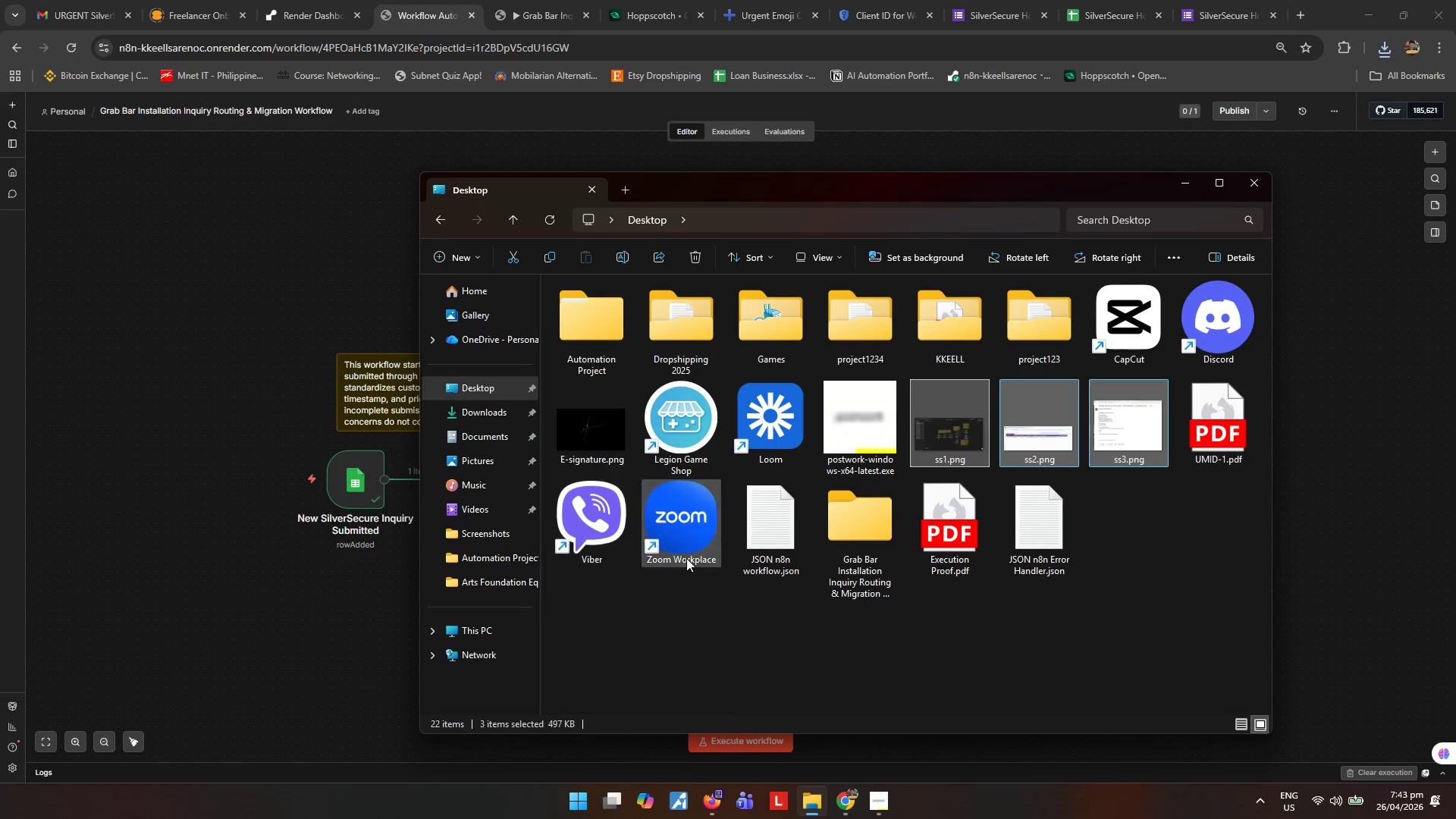 
left_click_drag(start_coordinate=[715, 655], to_coordinate=[720, 649])
 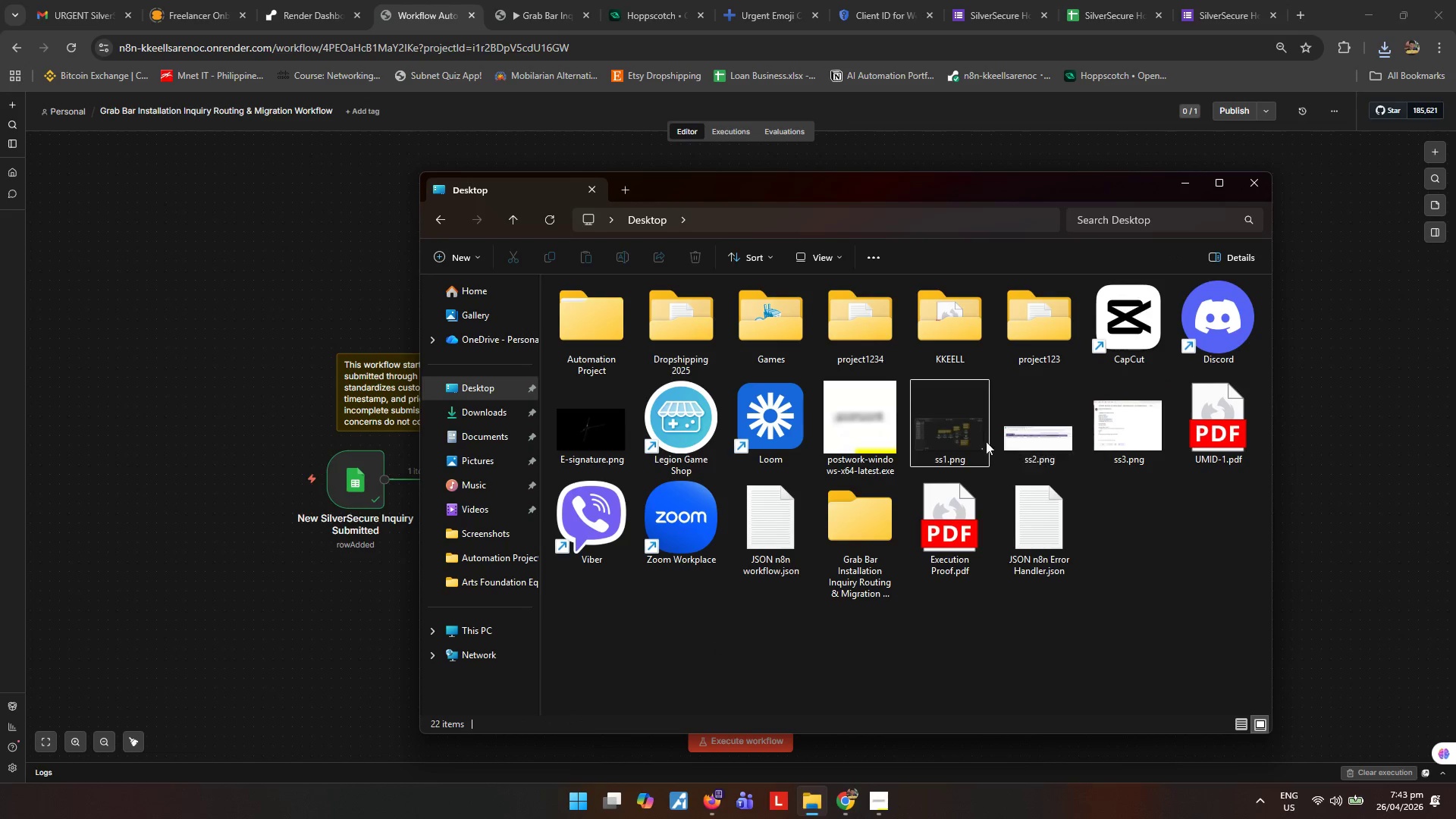 
left_click([984, 441])
 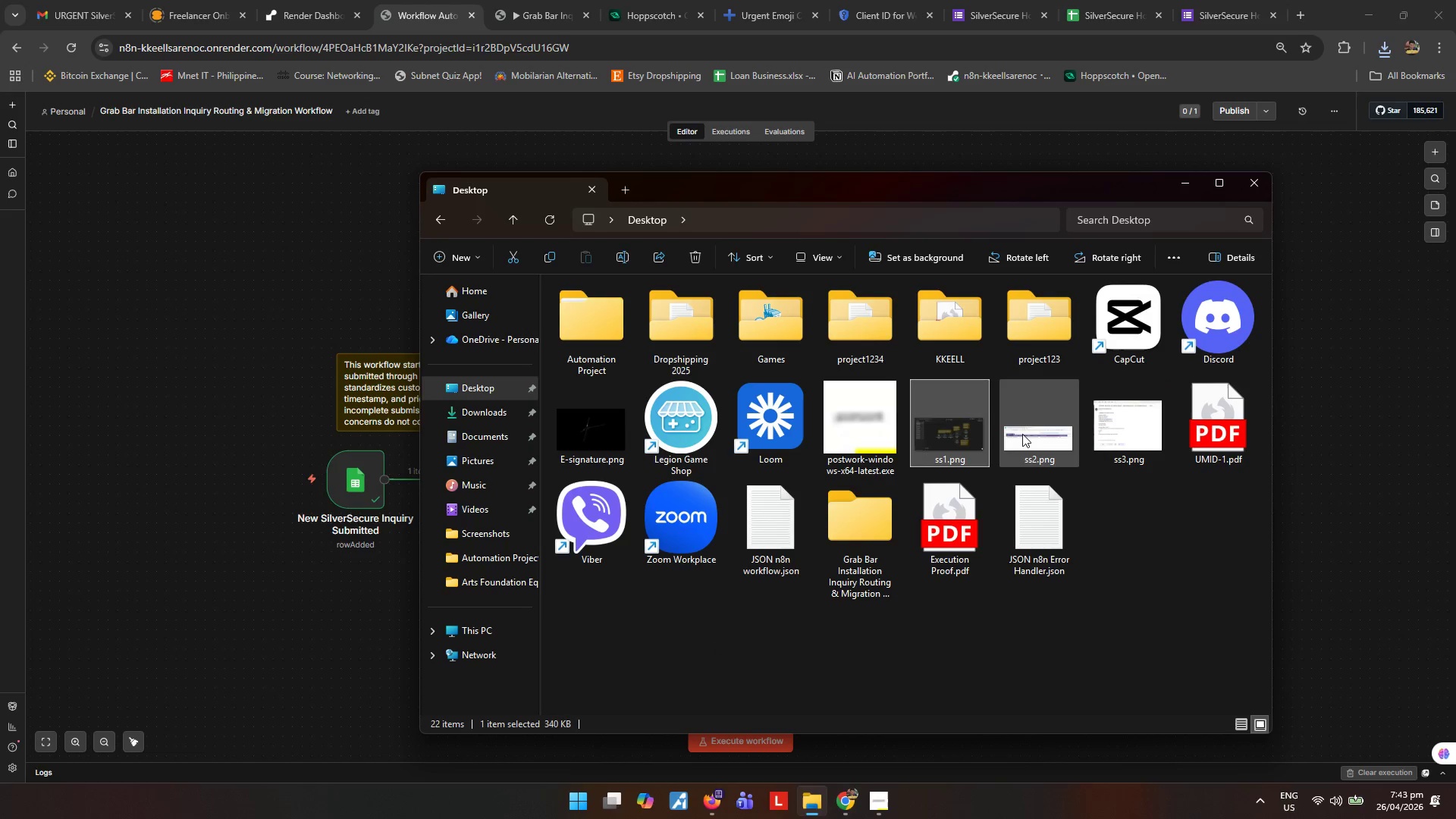 
hold_key(key=ShiftLeft, duration=0.52)
double_click([1034, 435])
 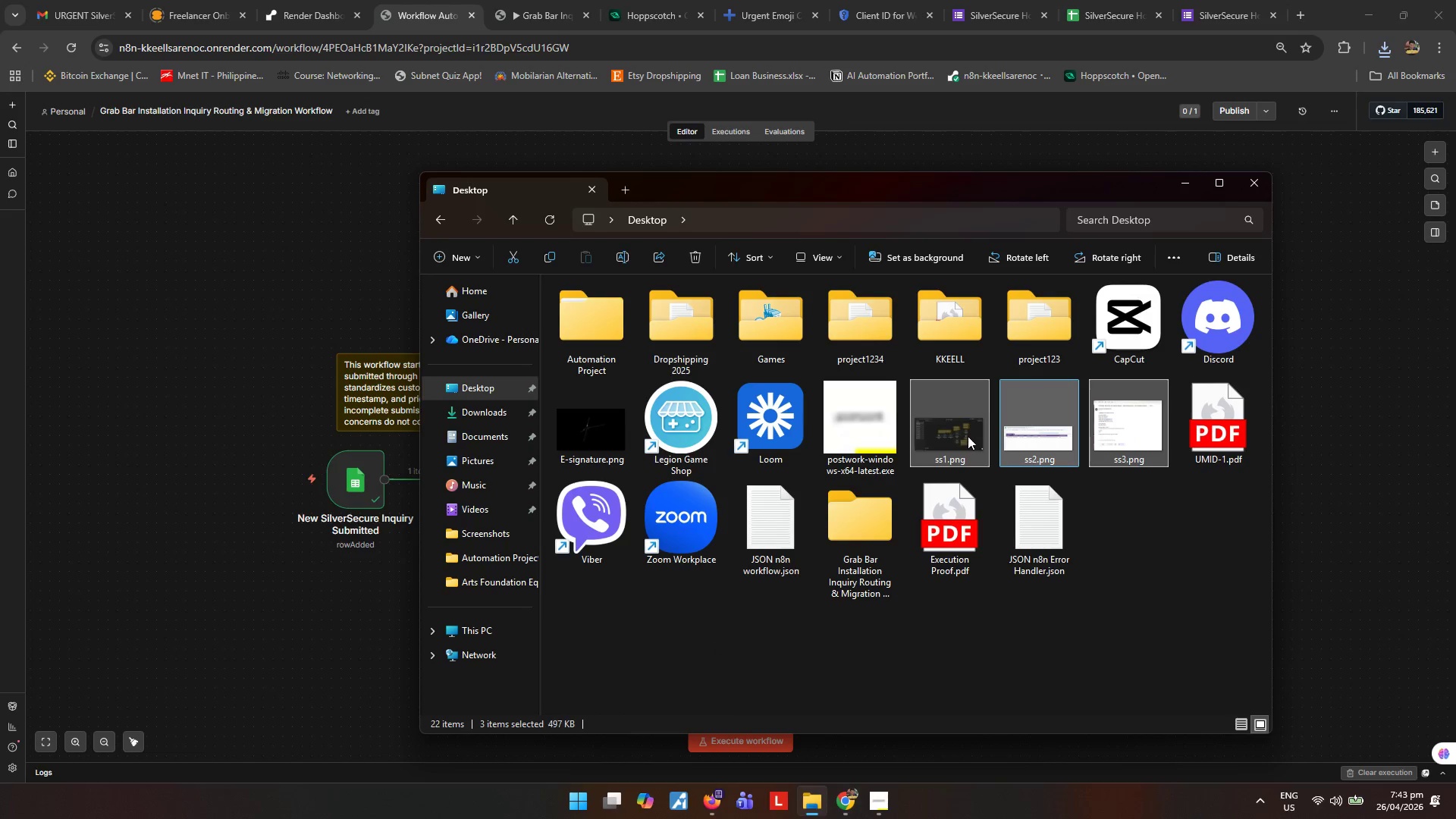 
left_click_drag(start_coordinate=[964, 434], to_coordinate=[861, 528])
 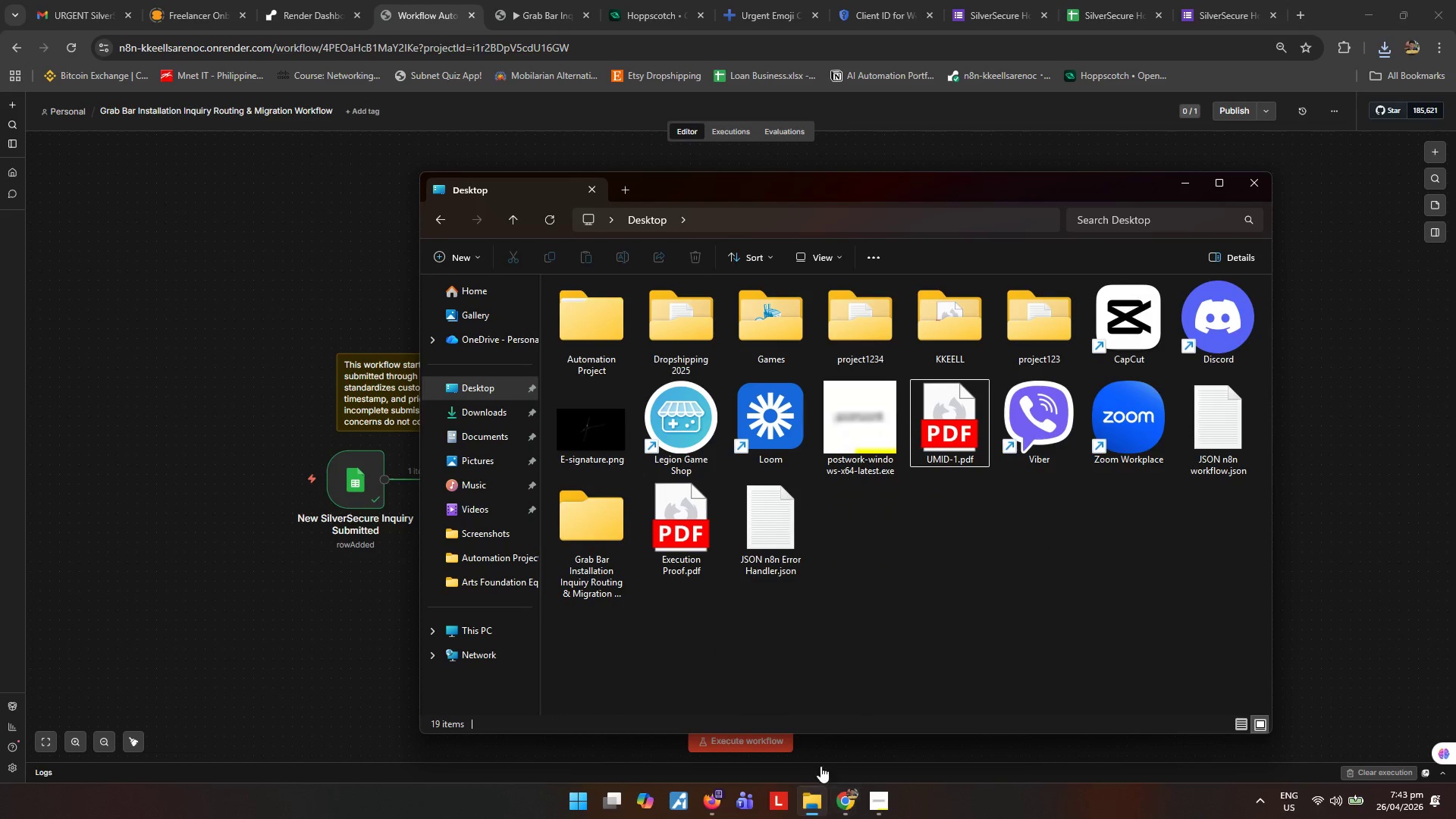 
left_click([819, 802])
 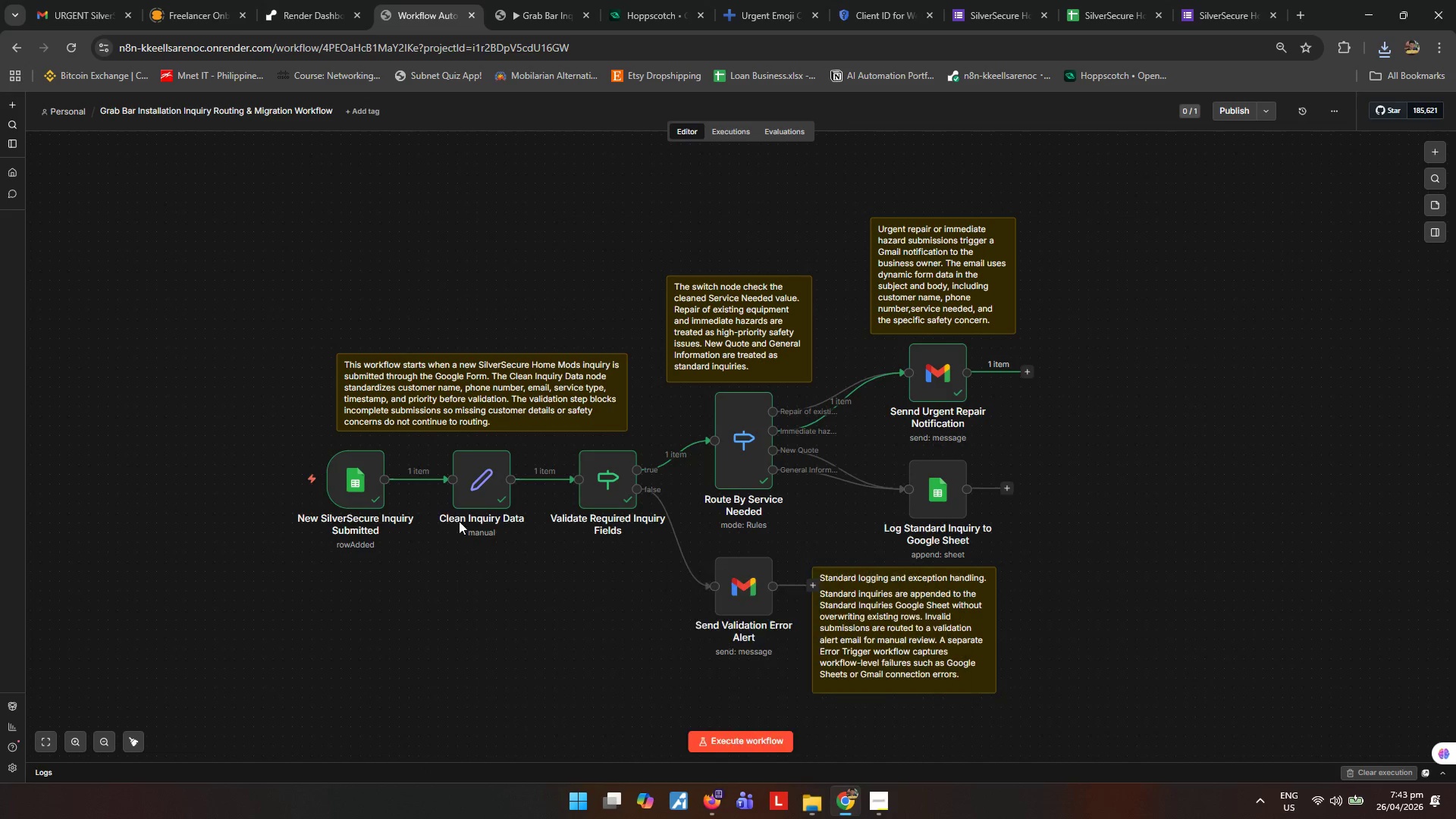 
key(Shift+ShiftLeft)
 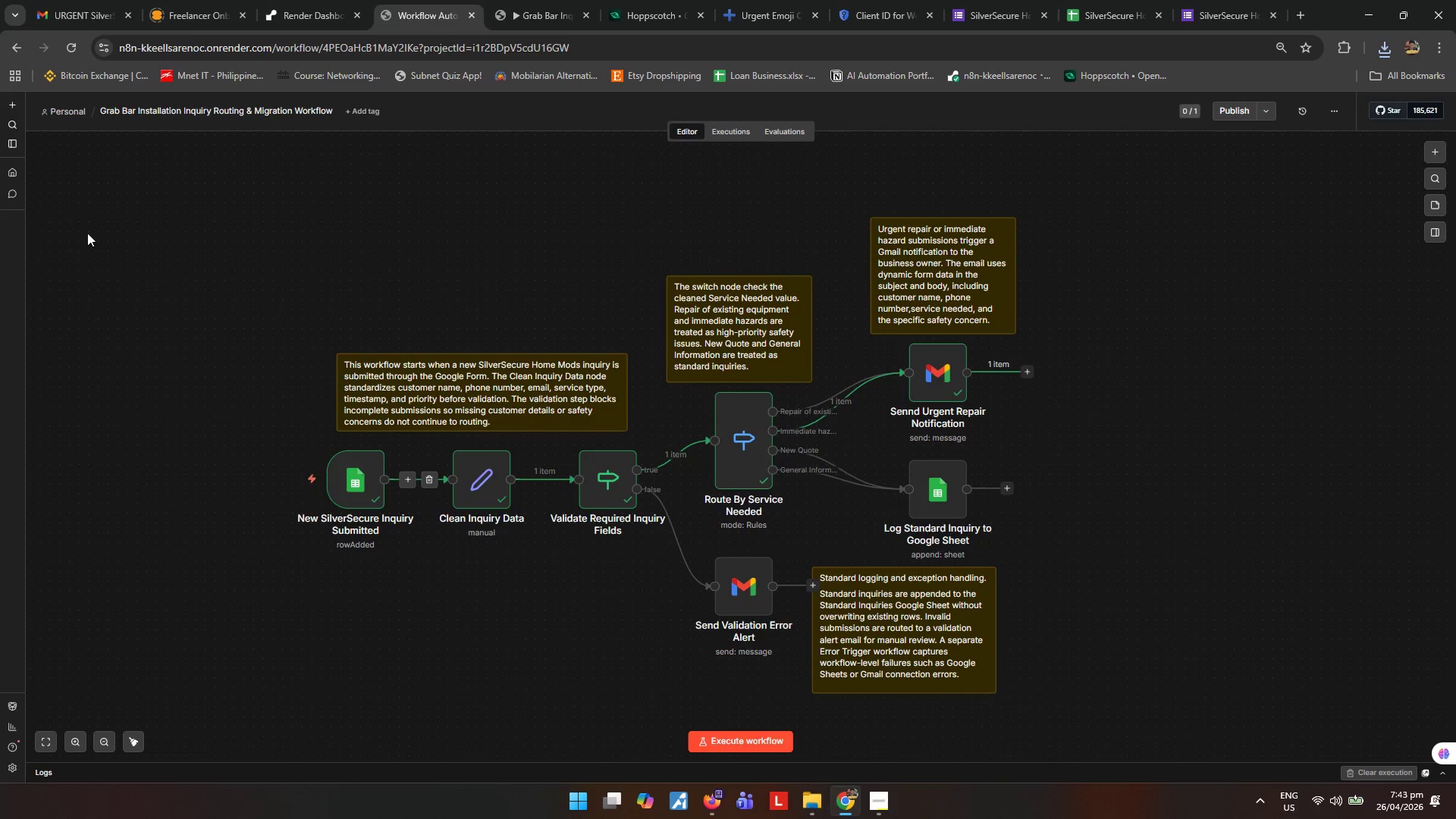 
key(Meta+Shift+MetaLeft)
 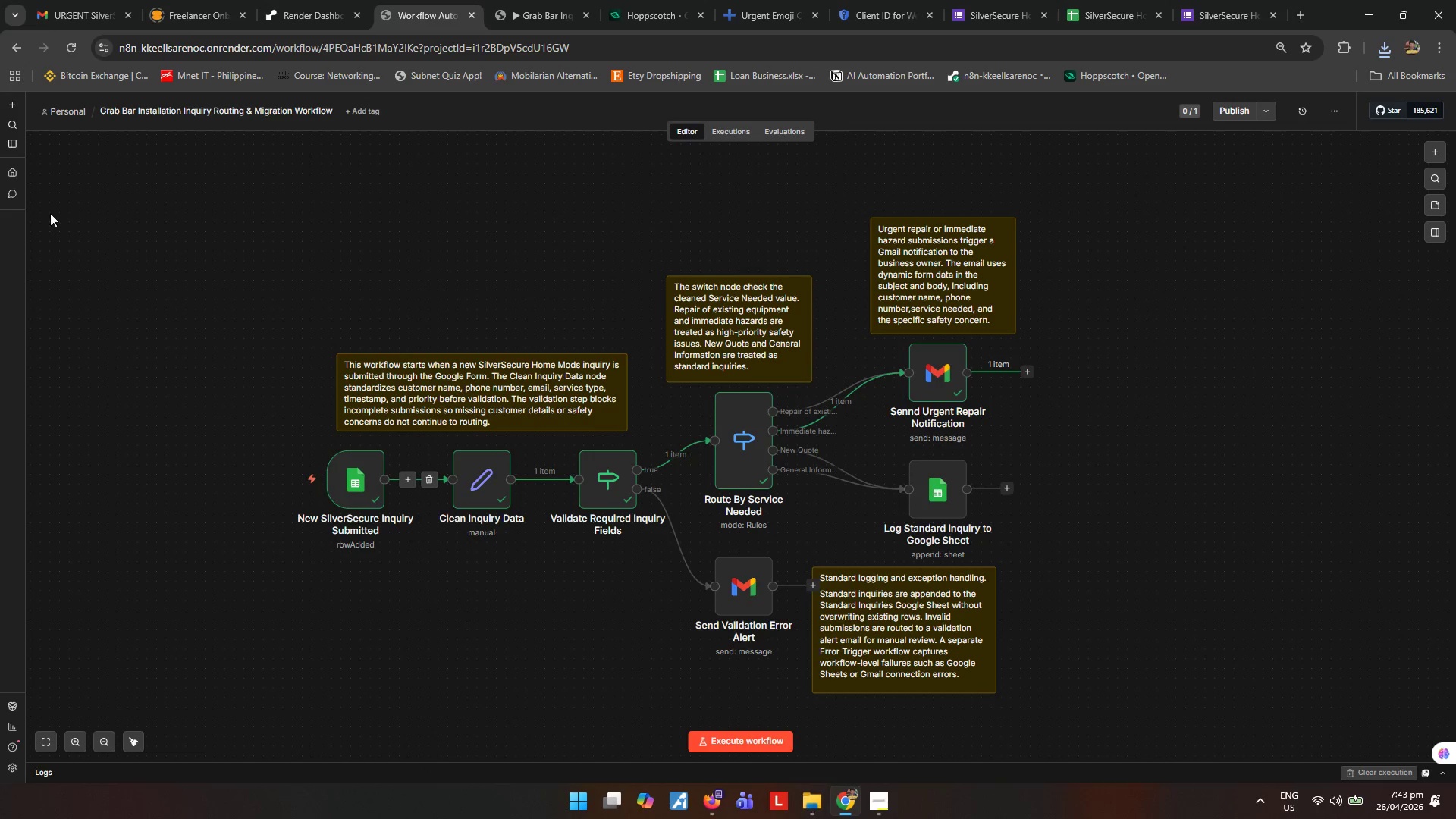 
hold_key(key=S, duration=4.58)
 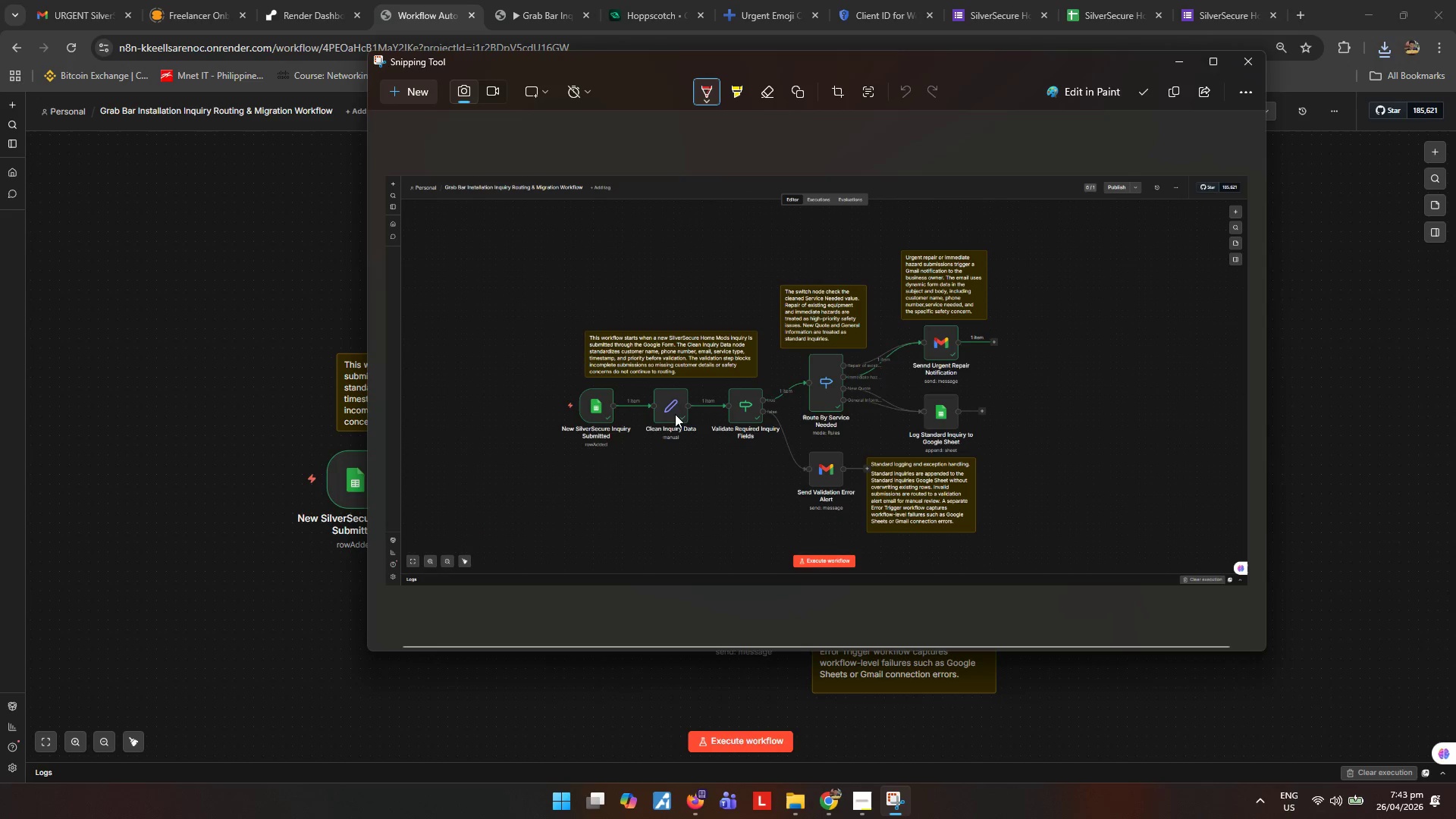 
left_click_drag(start_coordinate=[0, 91], to_coordinate=[1455, 783])
 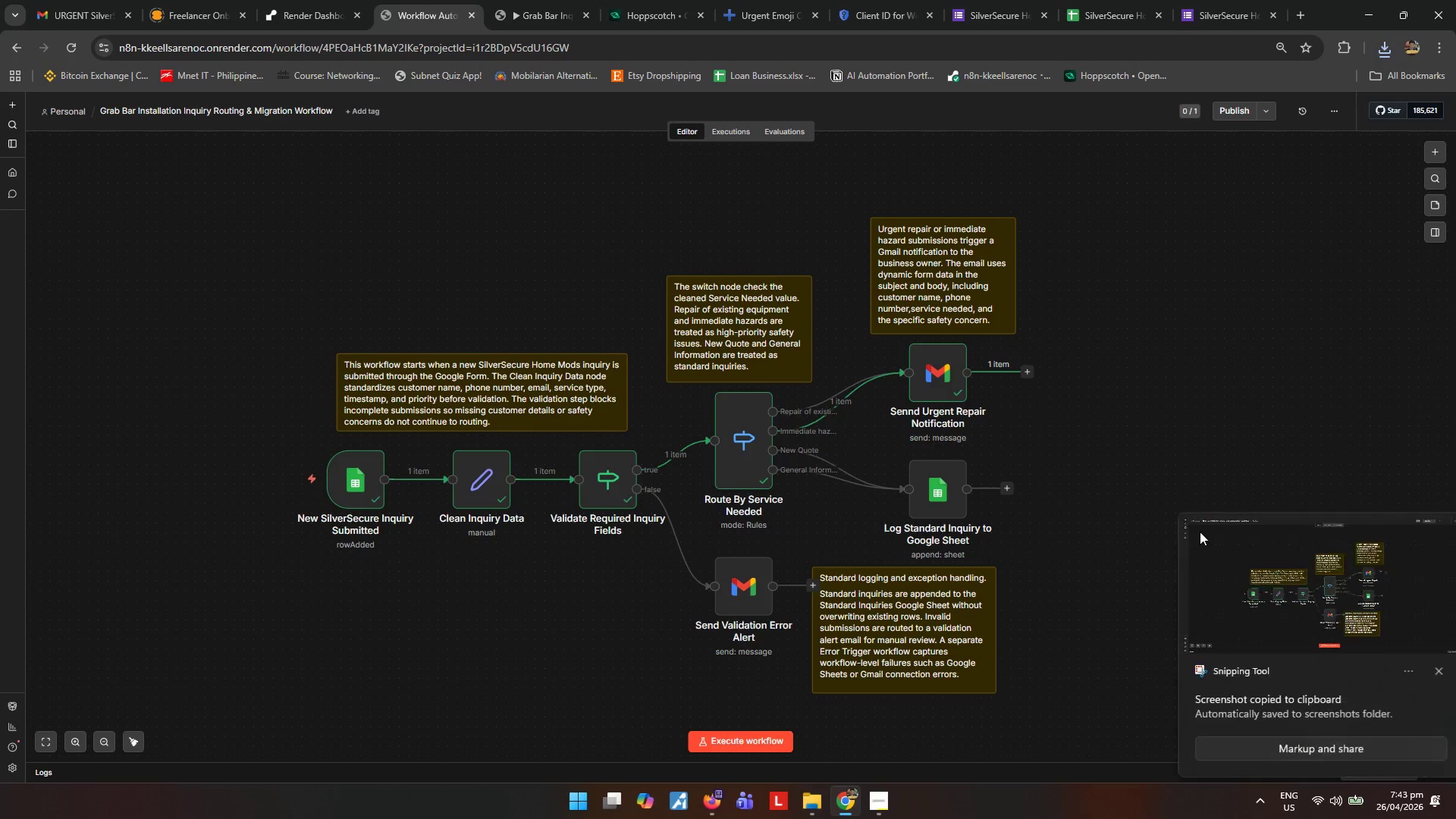 
left_click([1274, 579])
 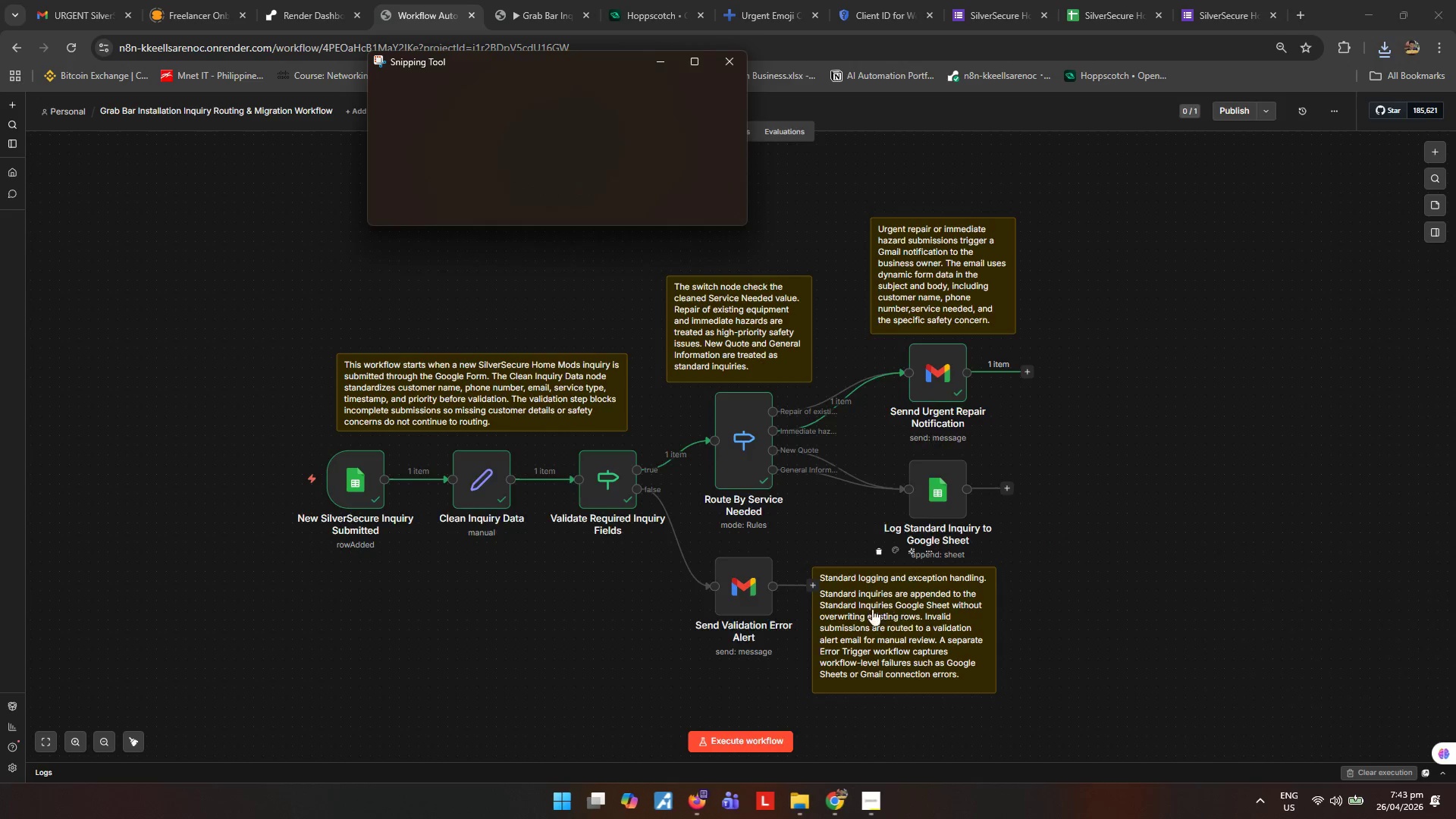 
key(Control+ControlLeft)
 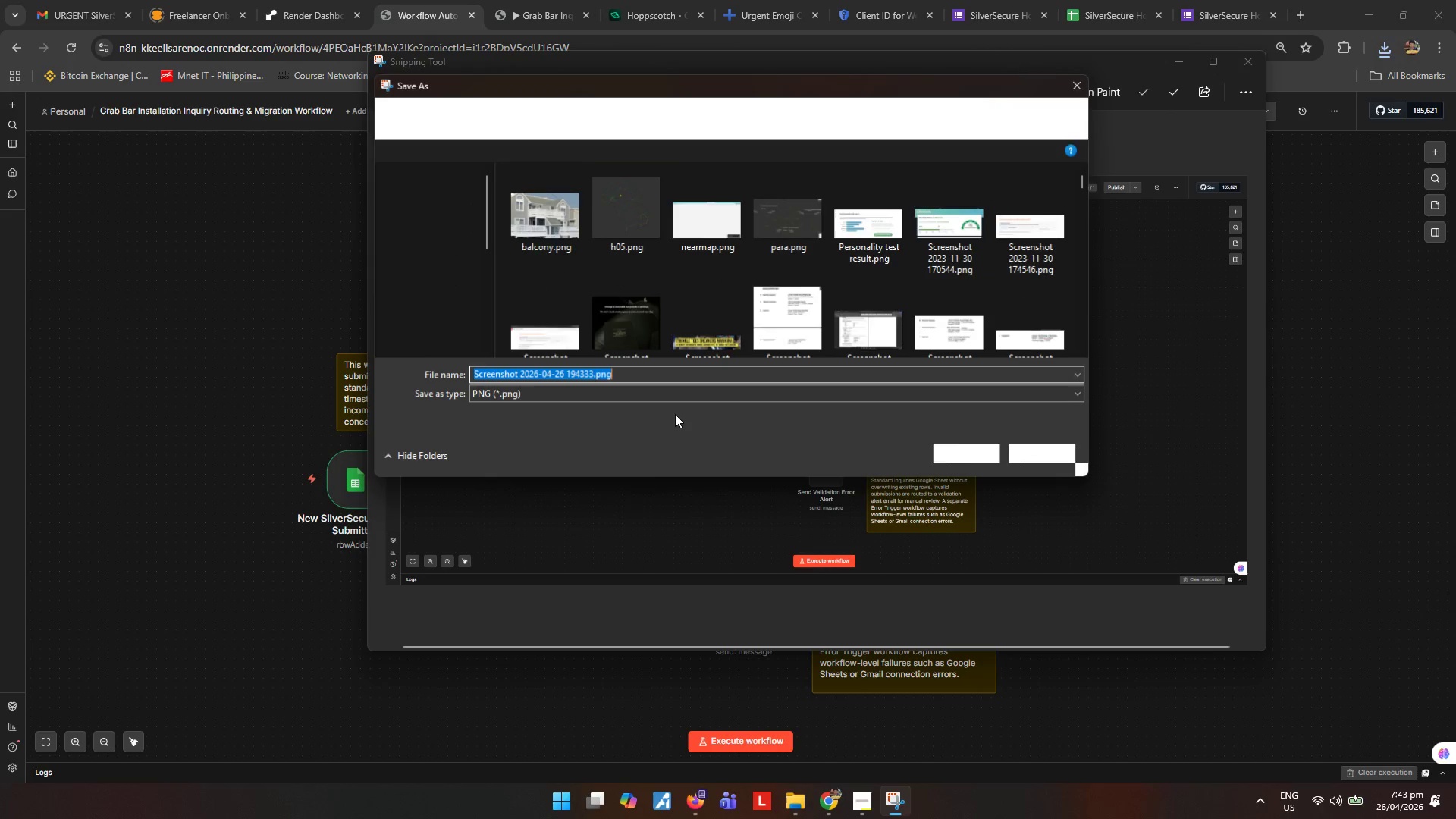 
type(ss1)
 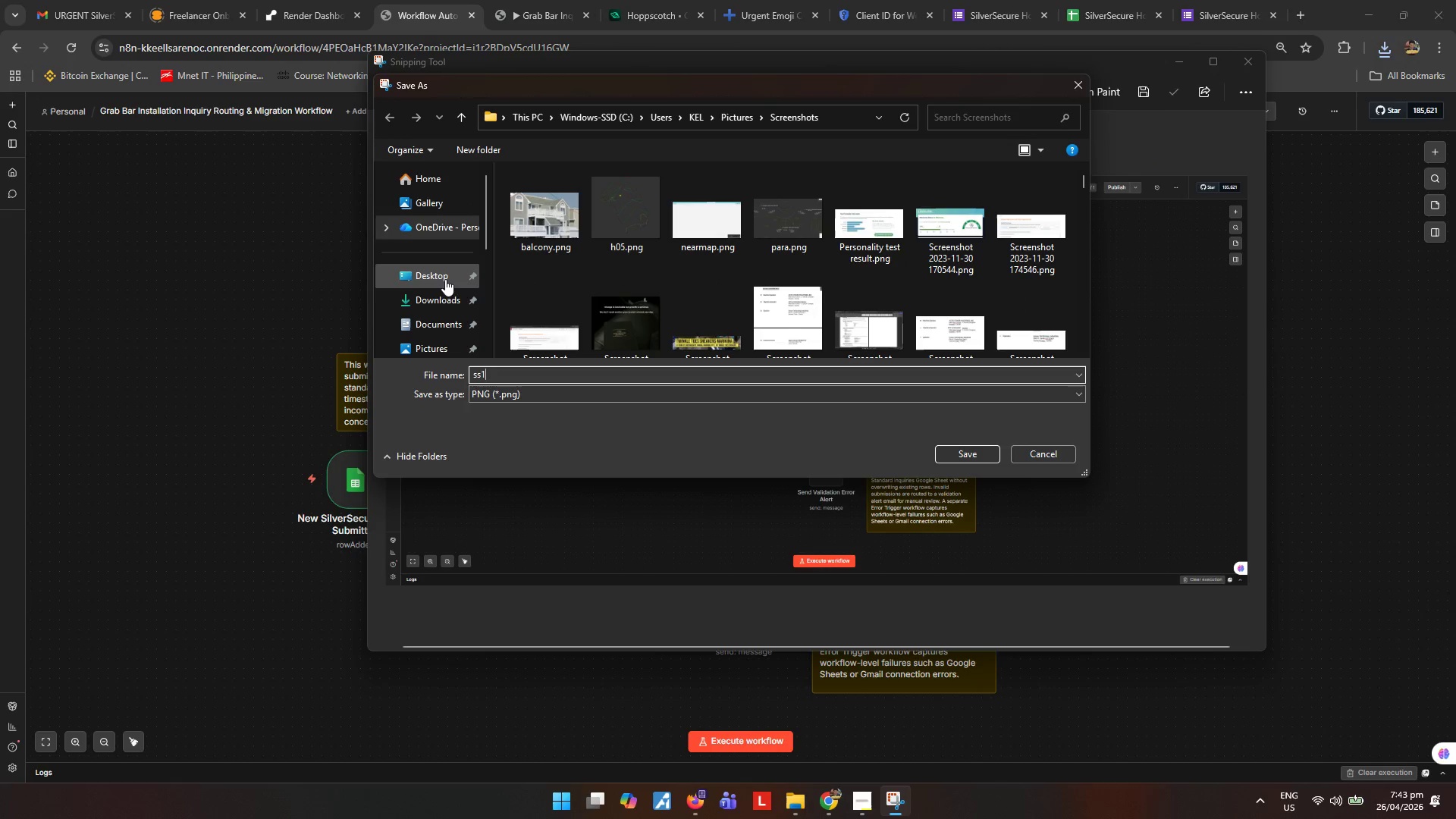 
left_click([445, 278])
 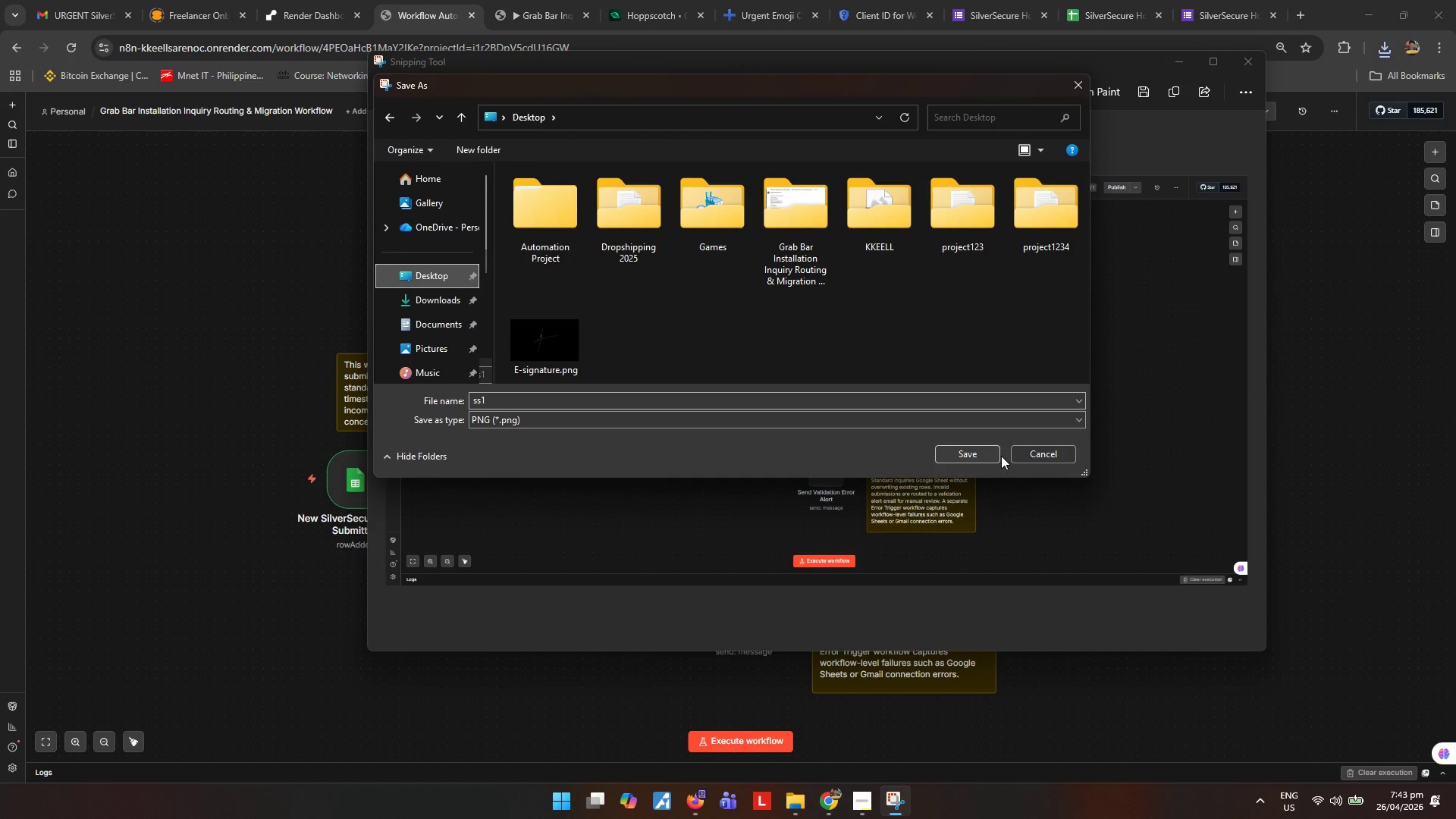 
left_click([988, 450])
 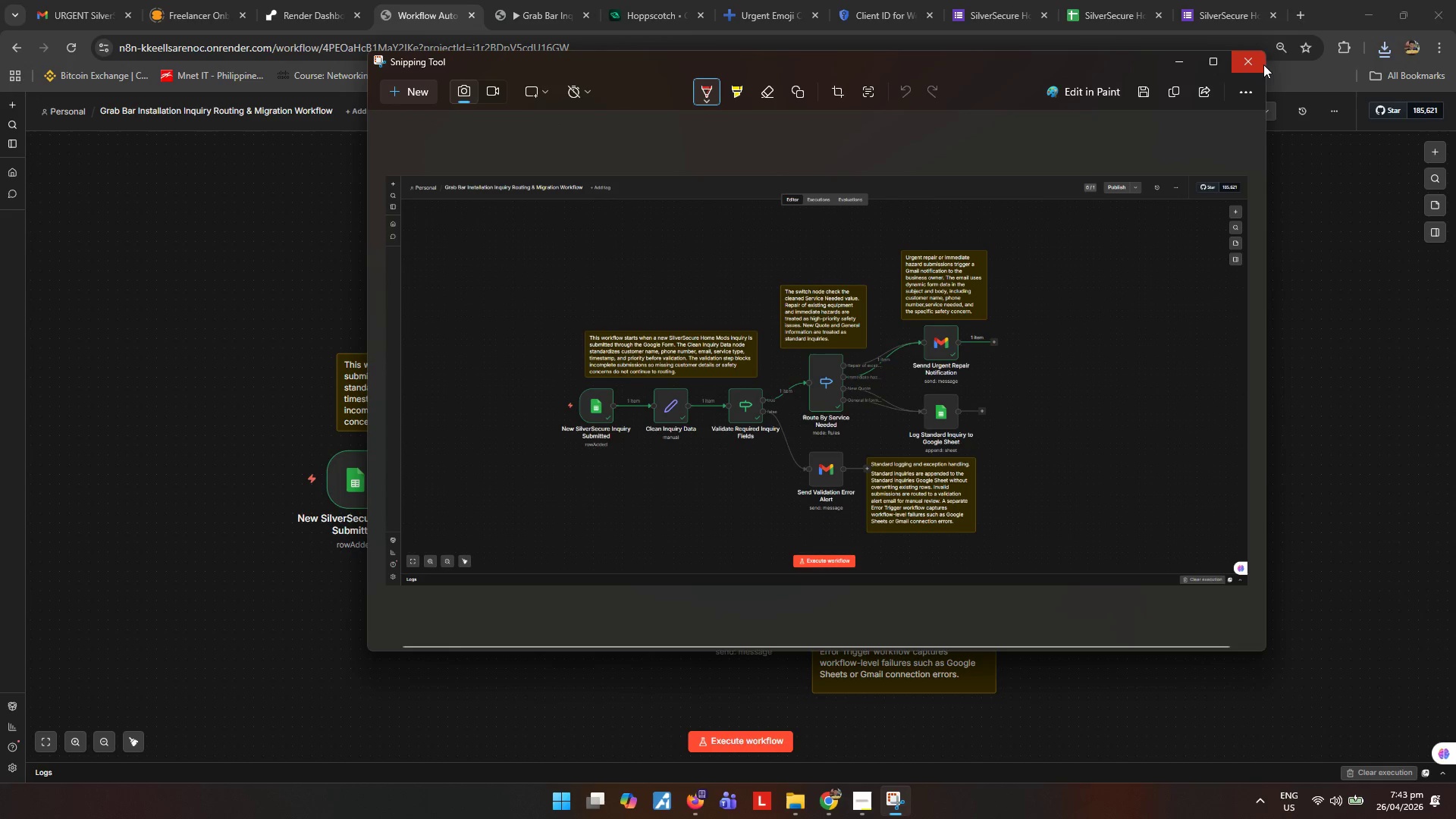 
left_click([1255, 62])
 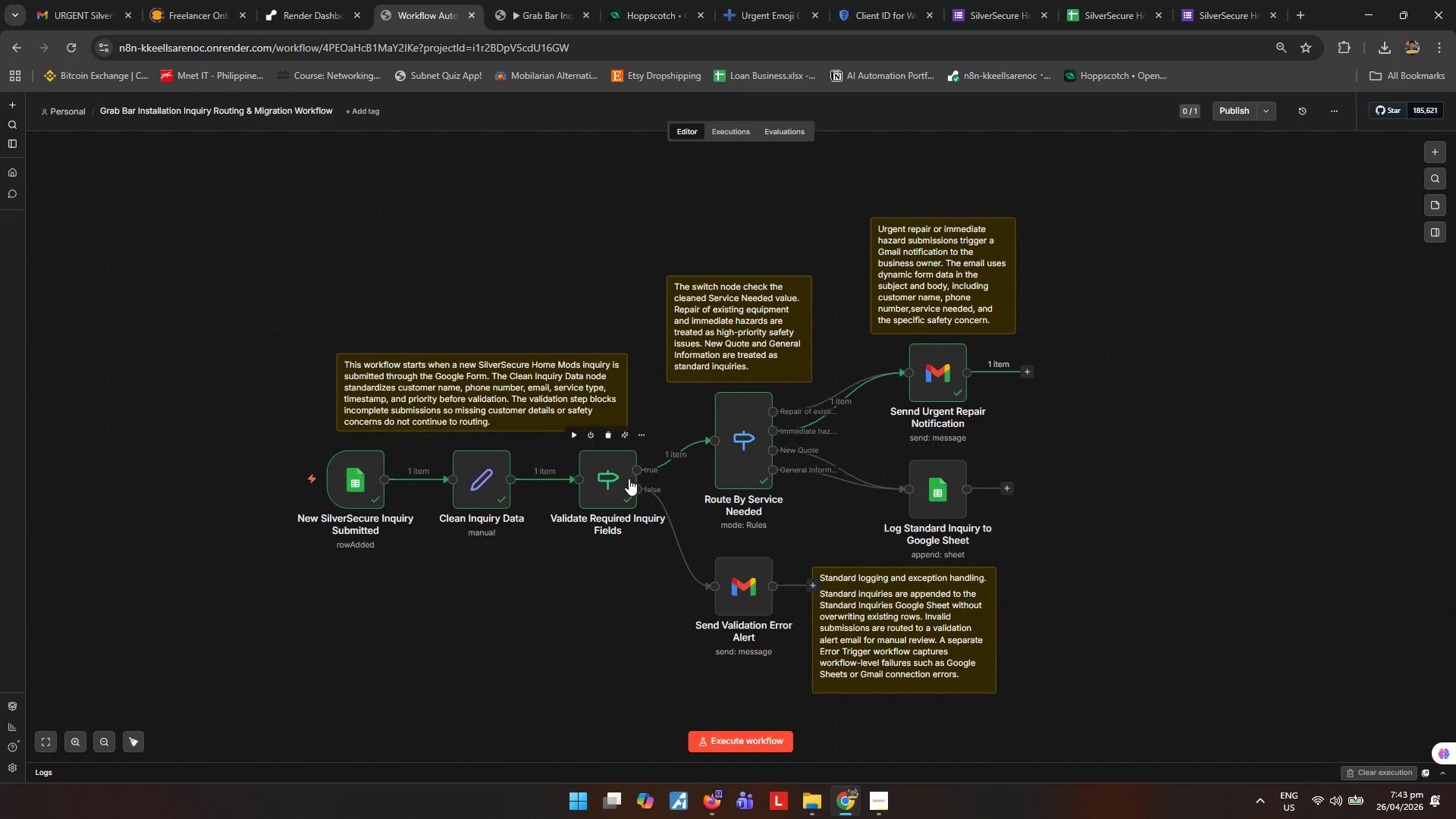 
double_click([614, 479])
 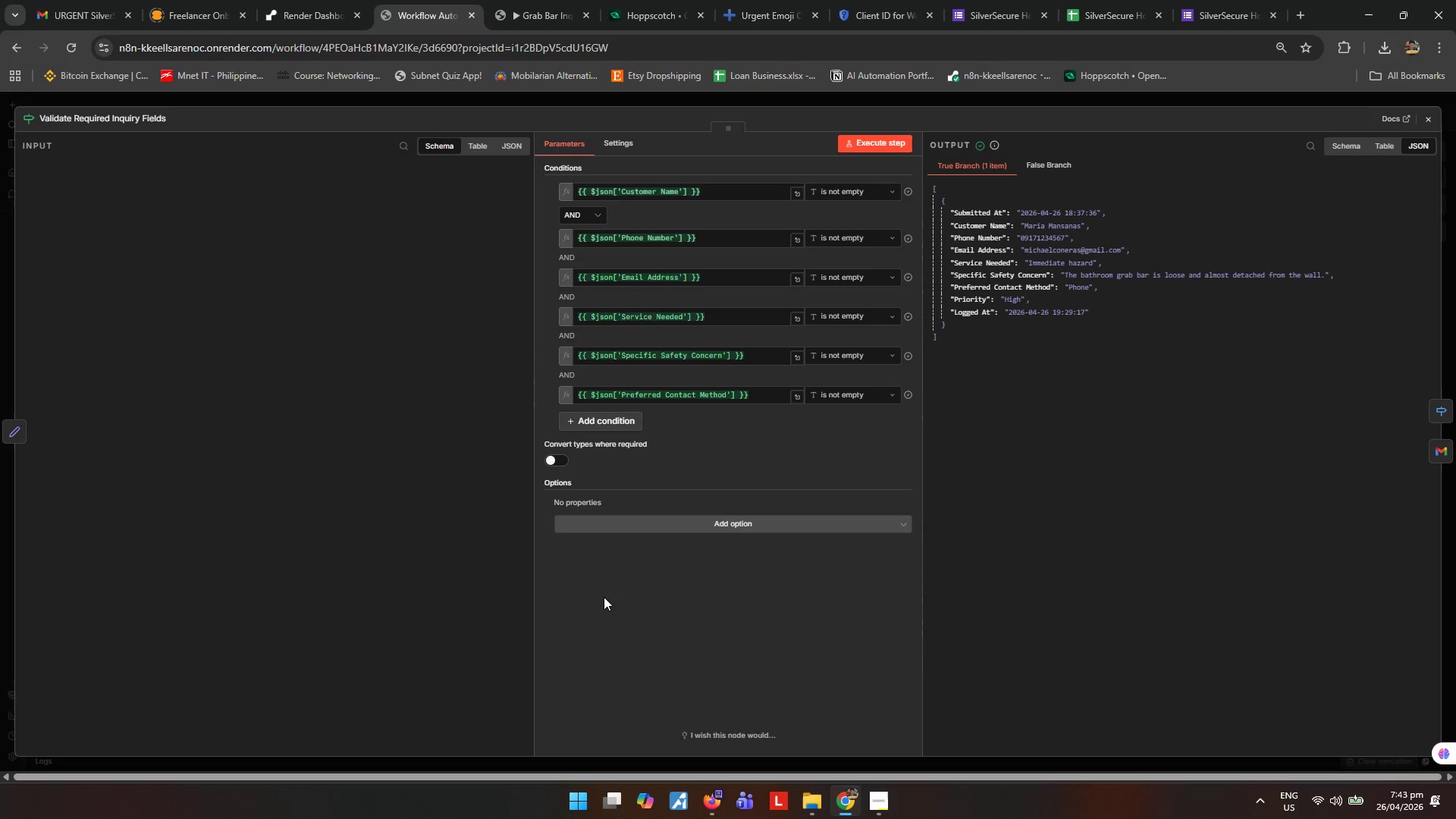 
key(Shift+ShiftLeft)
 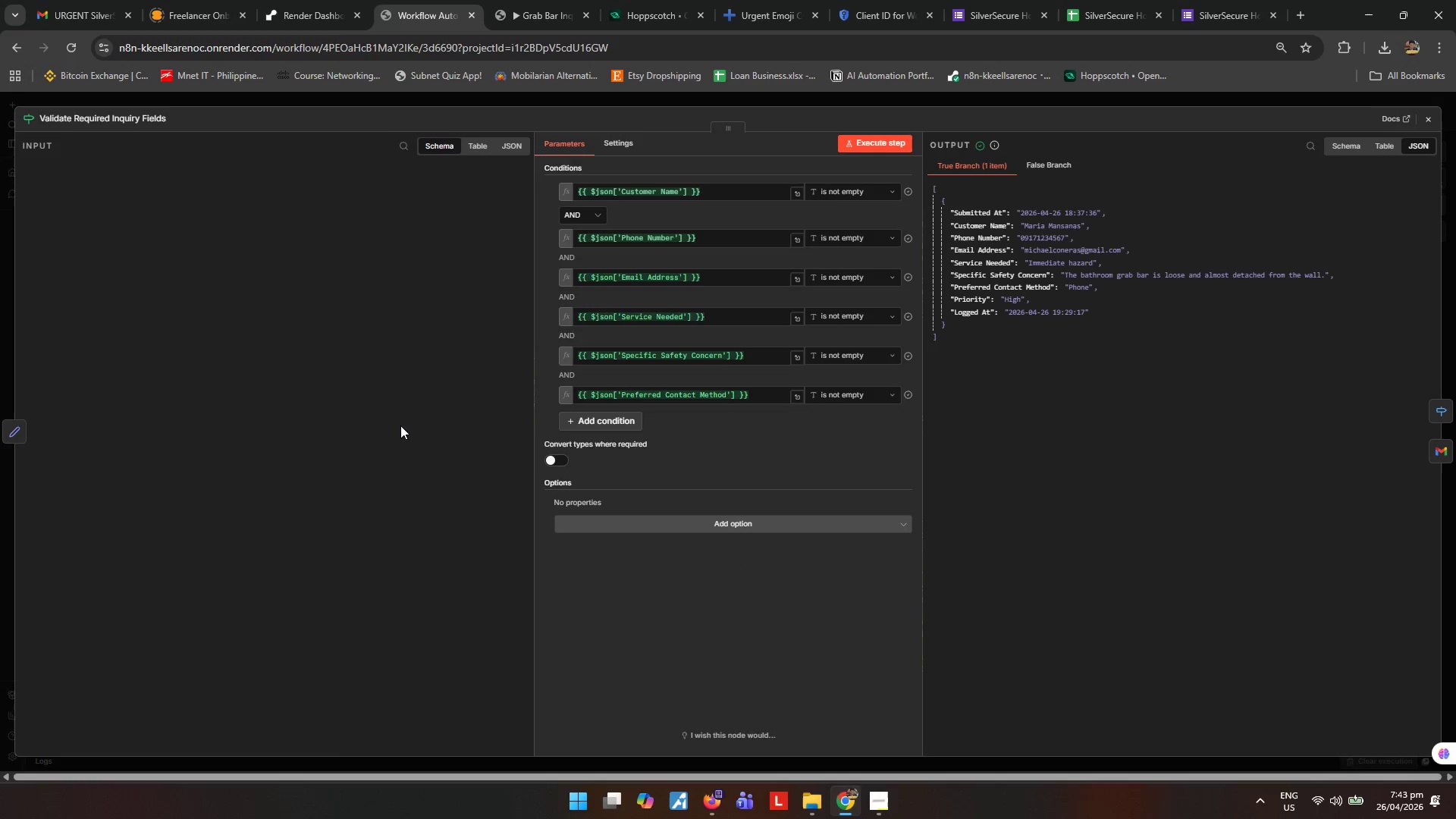 
key(Meta+Shift+MetaLeft)
 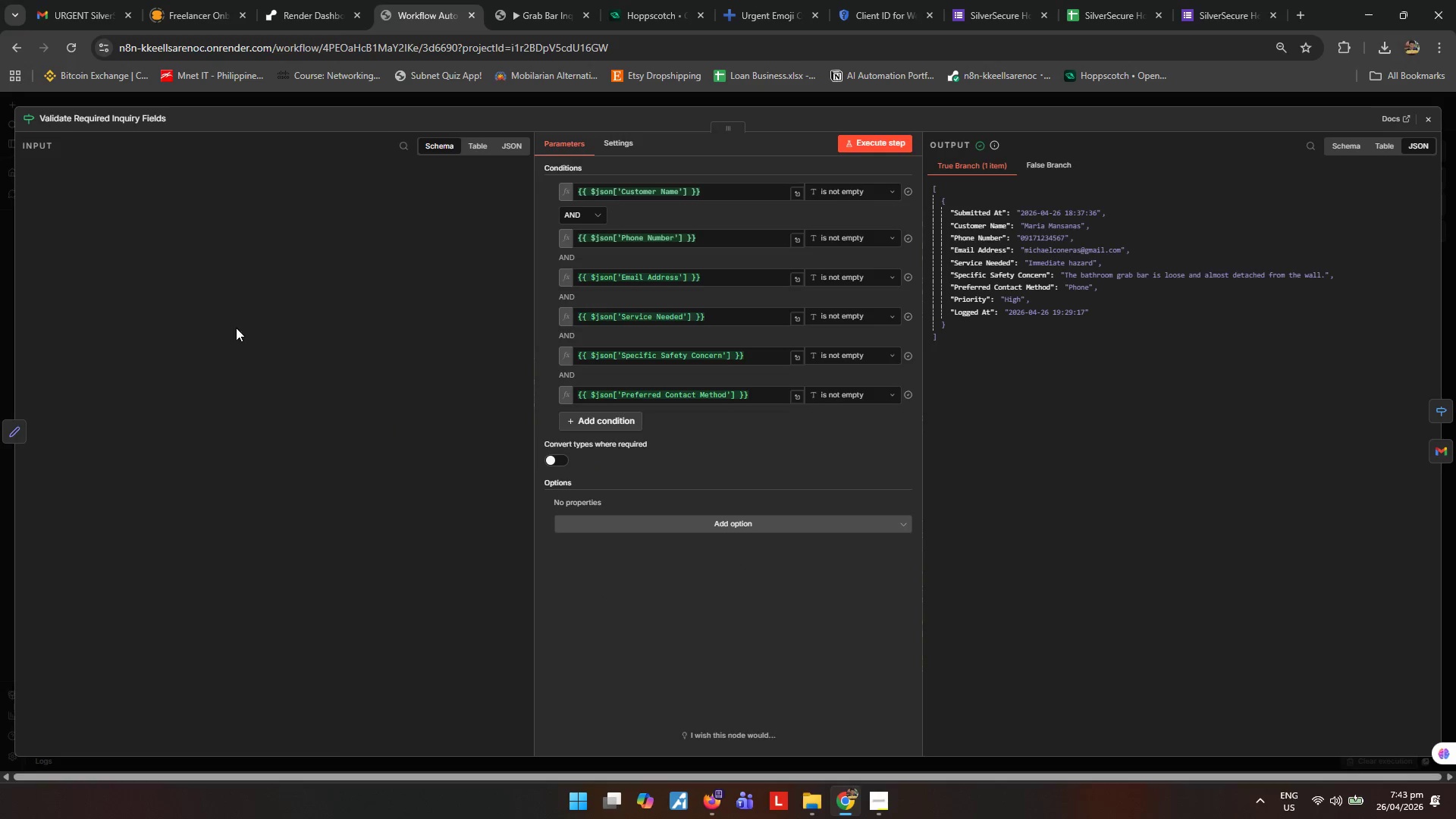 
key(Meta+Shift+S)
 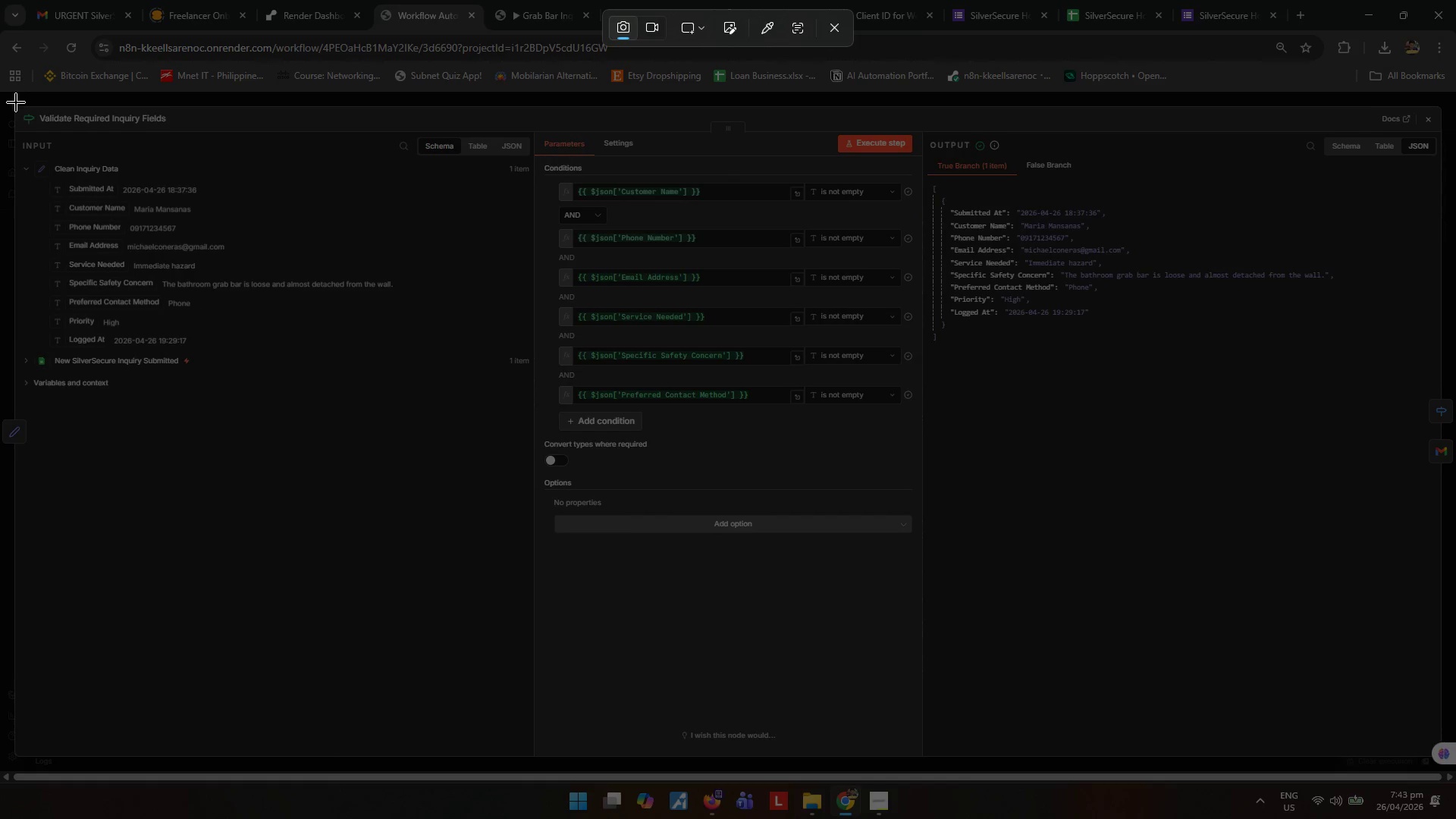 
key(Escape)
 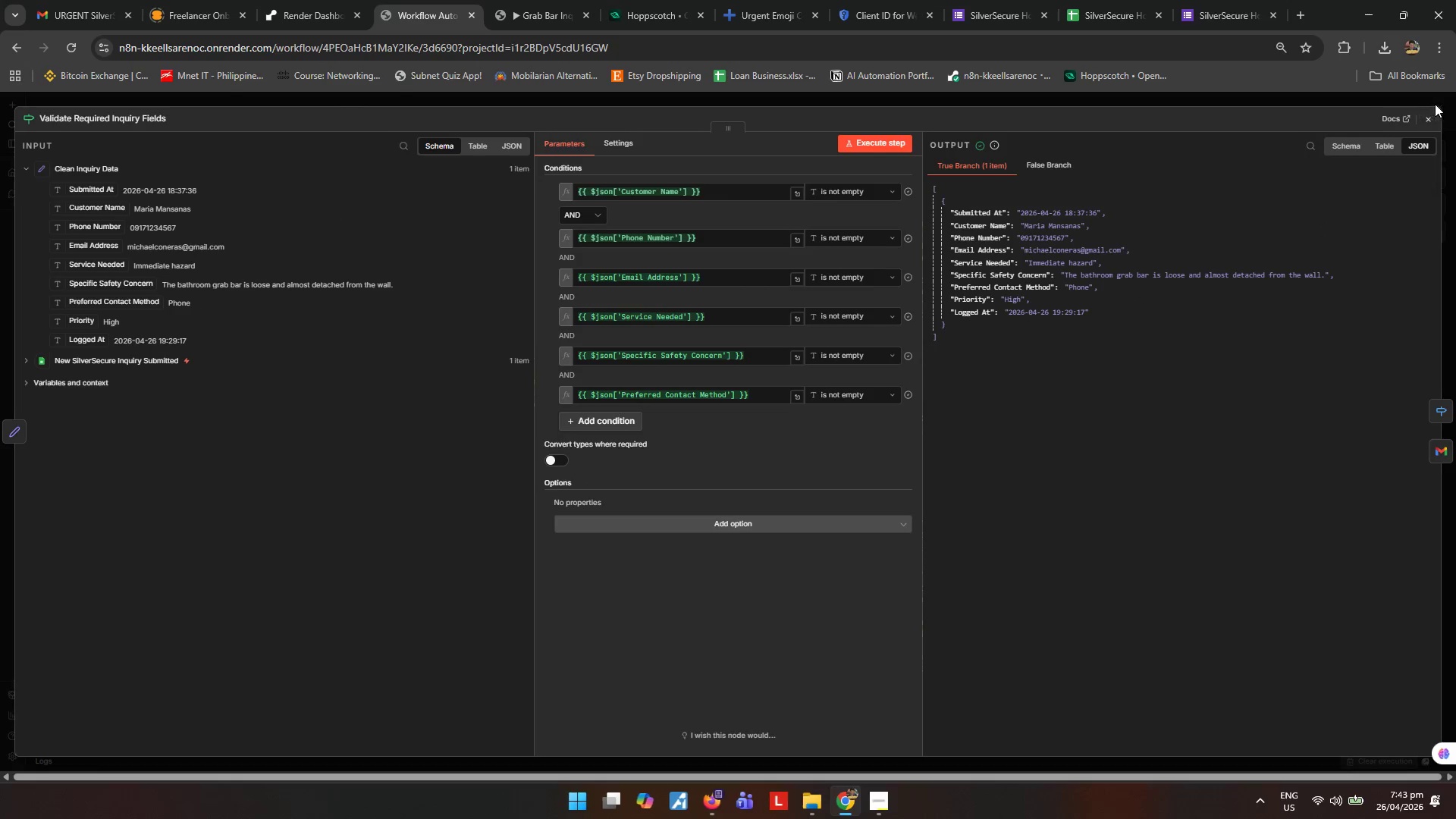 
left_click([1432, 112])
 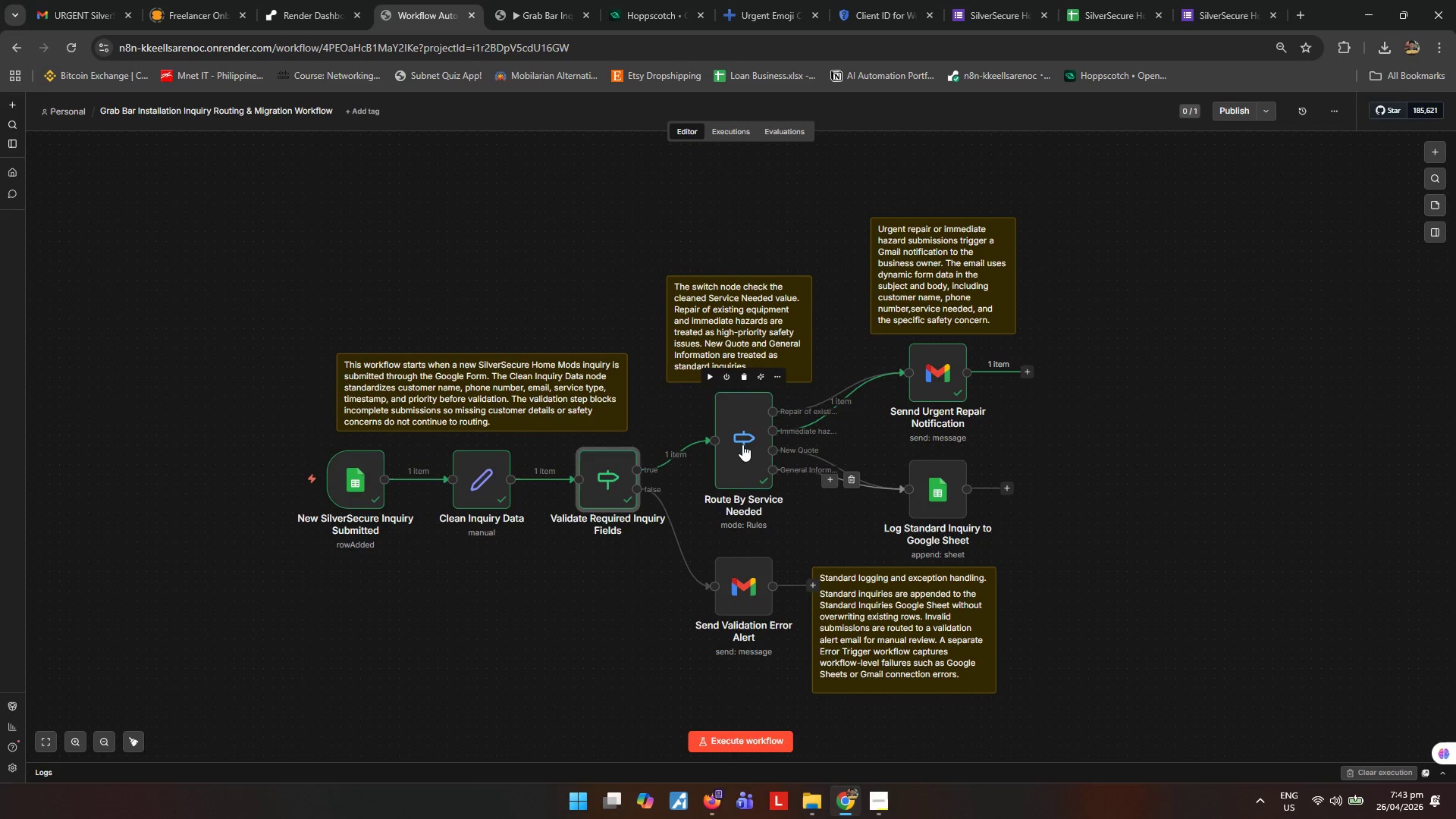 
double_click([742, 444])
 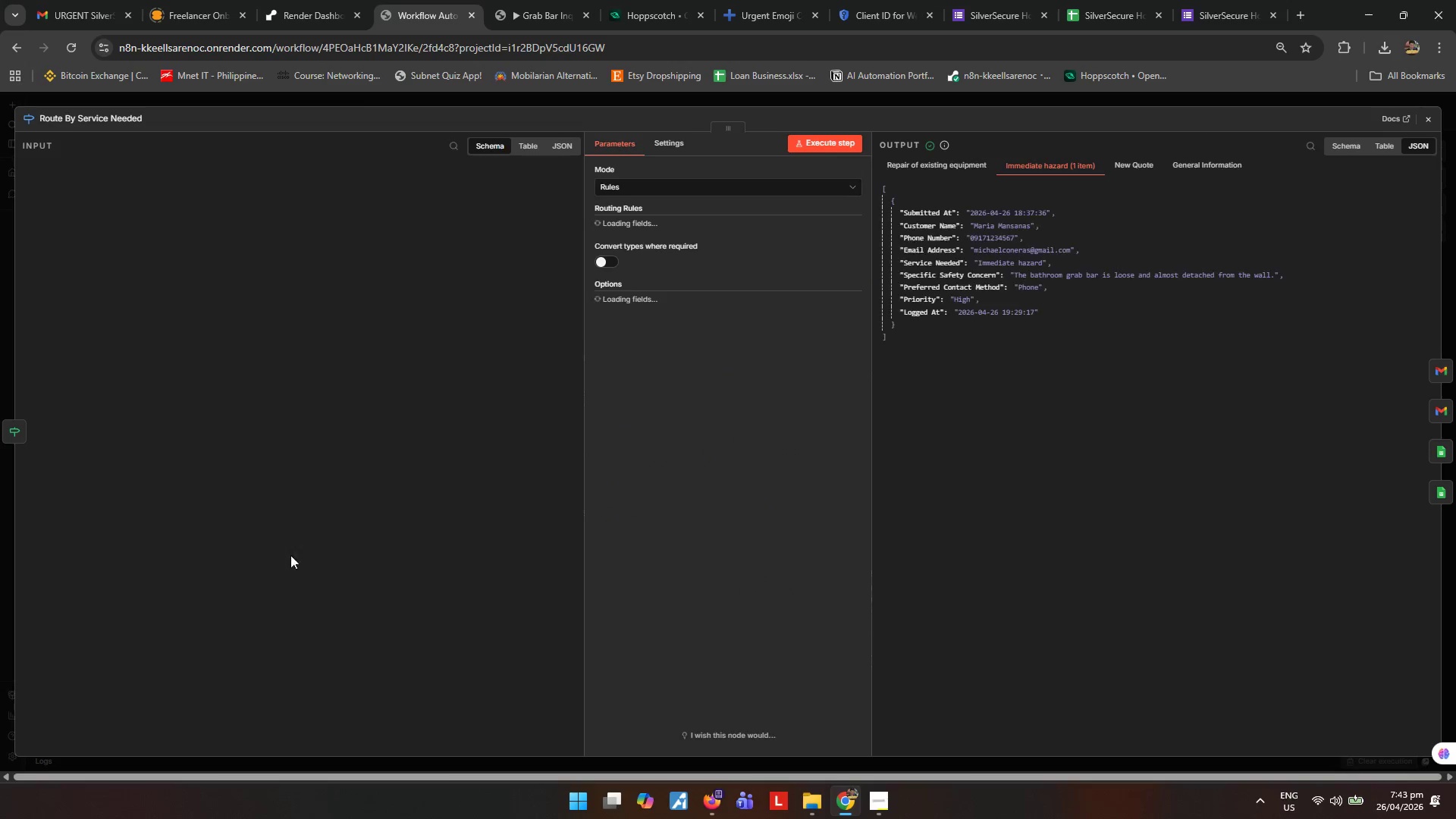 
key(Meta+Shift+MetaLeft)
 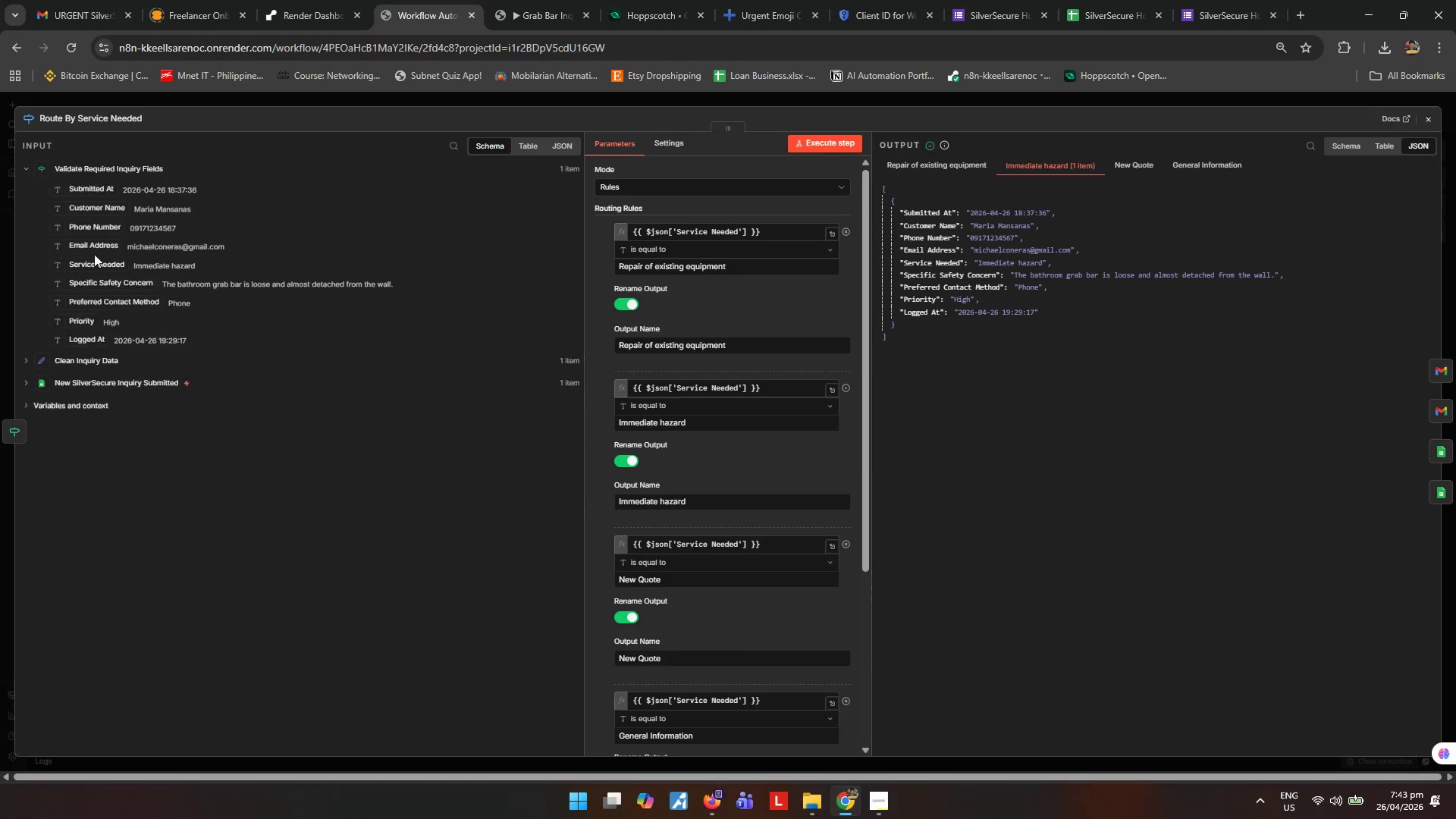 
key(Meta+Shift+S)
 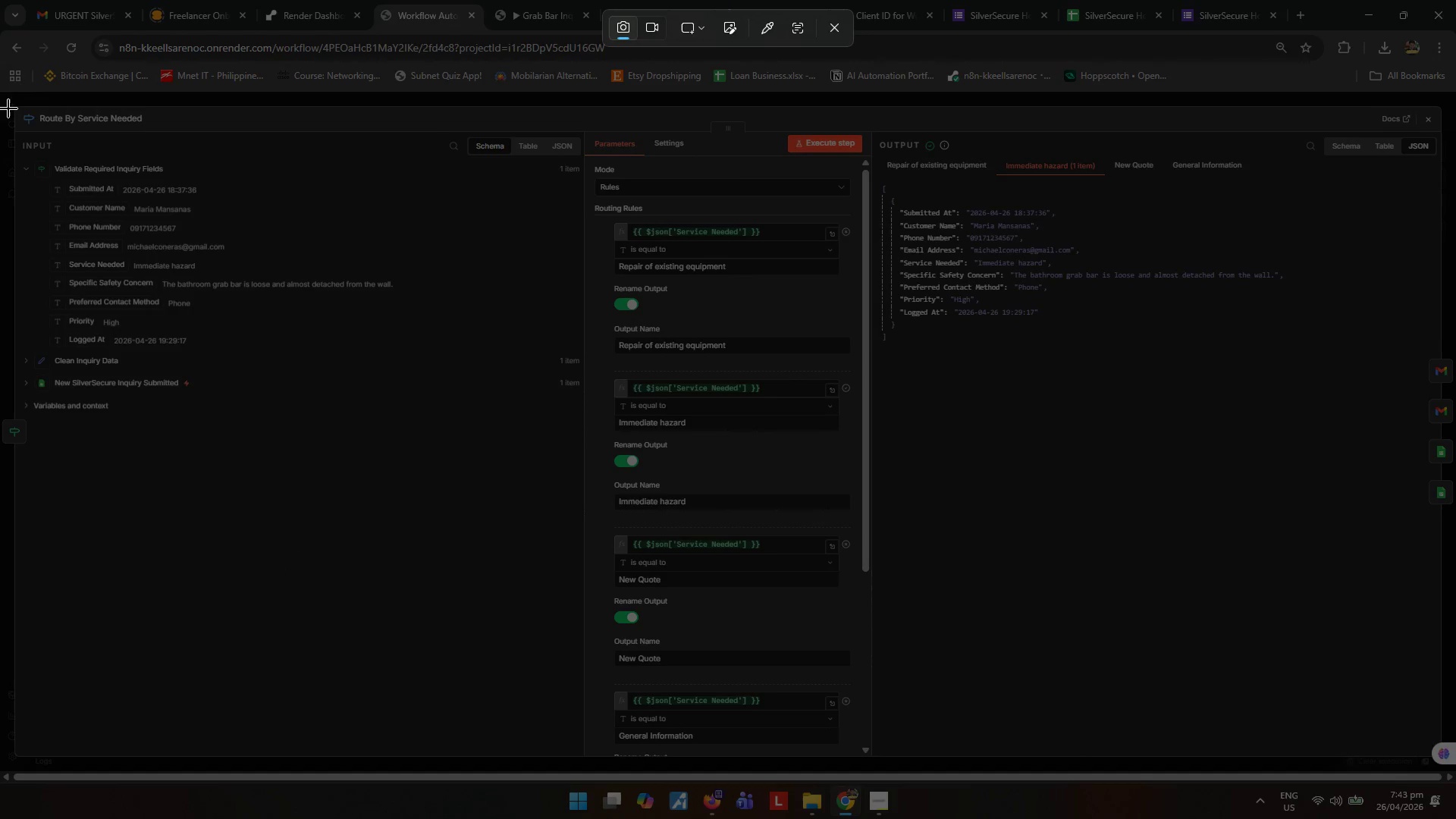 
left_click_drag(start_coordinate=[14, 104], to_coordinate=[1452, 770])
 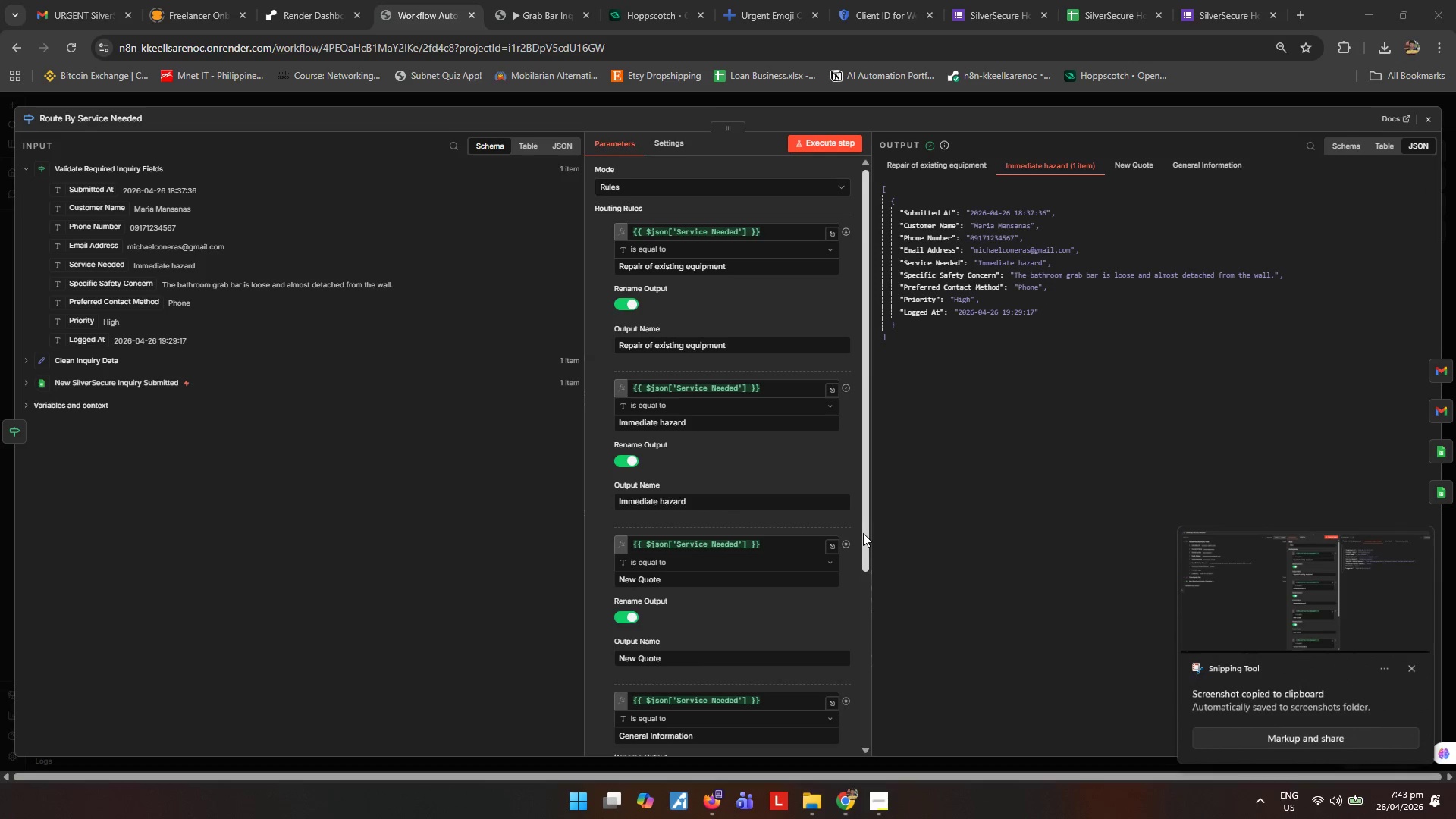 
key(Control+ControlLeft)
 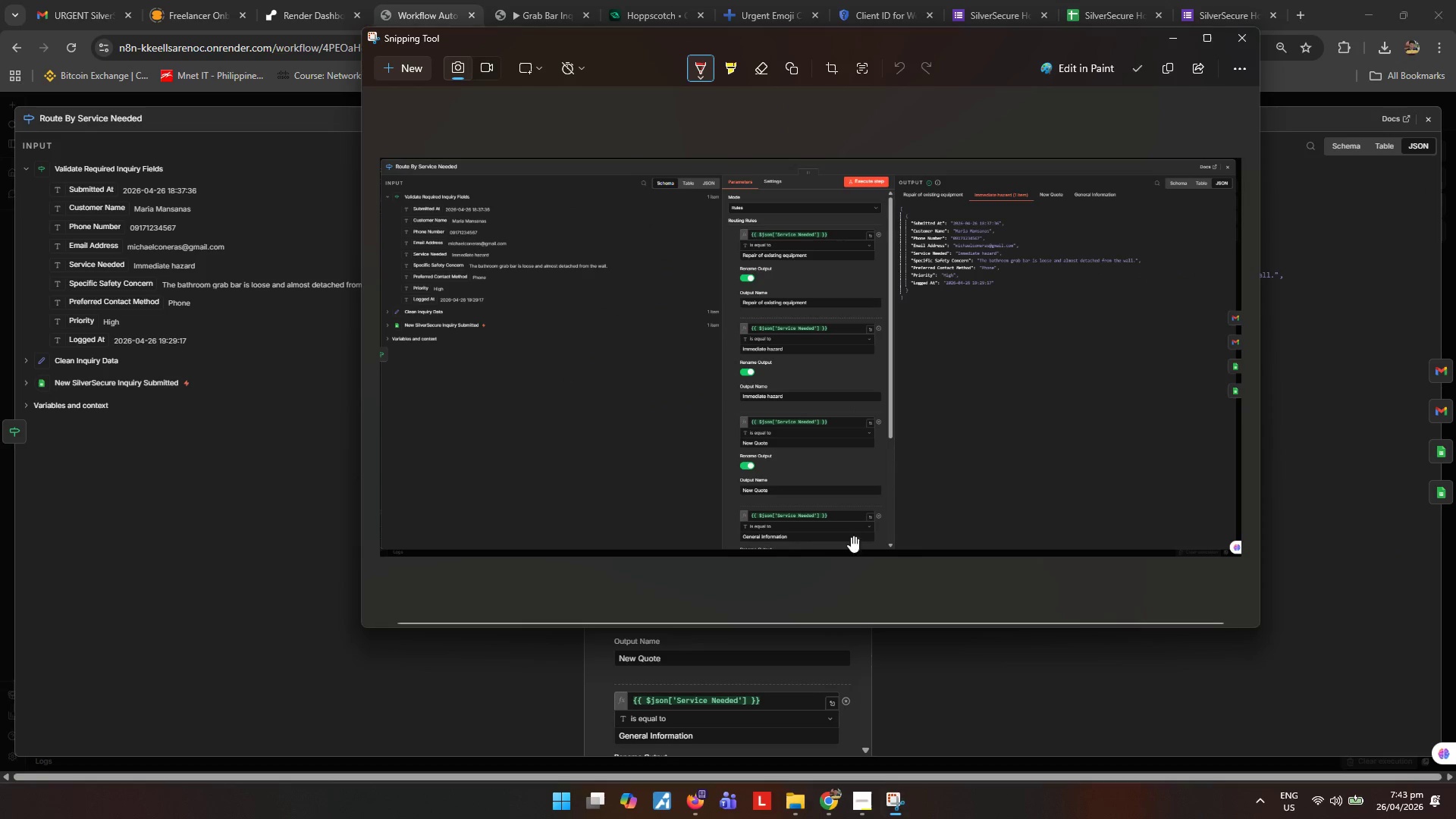 
key(Control+S)
 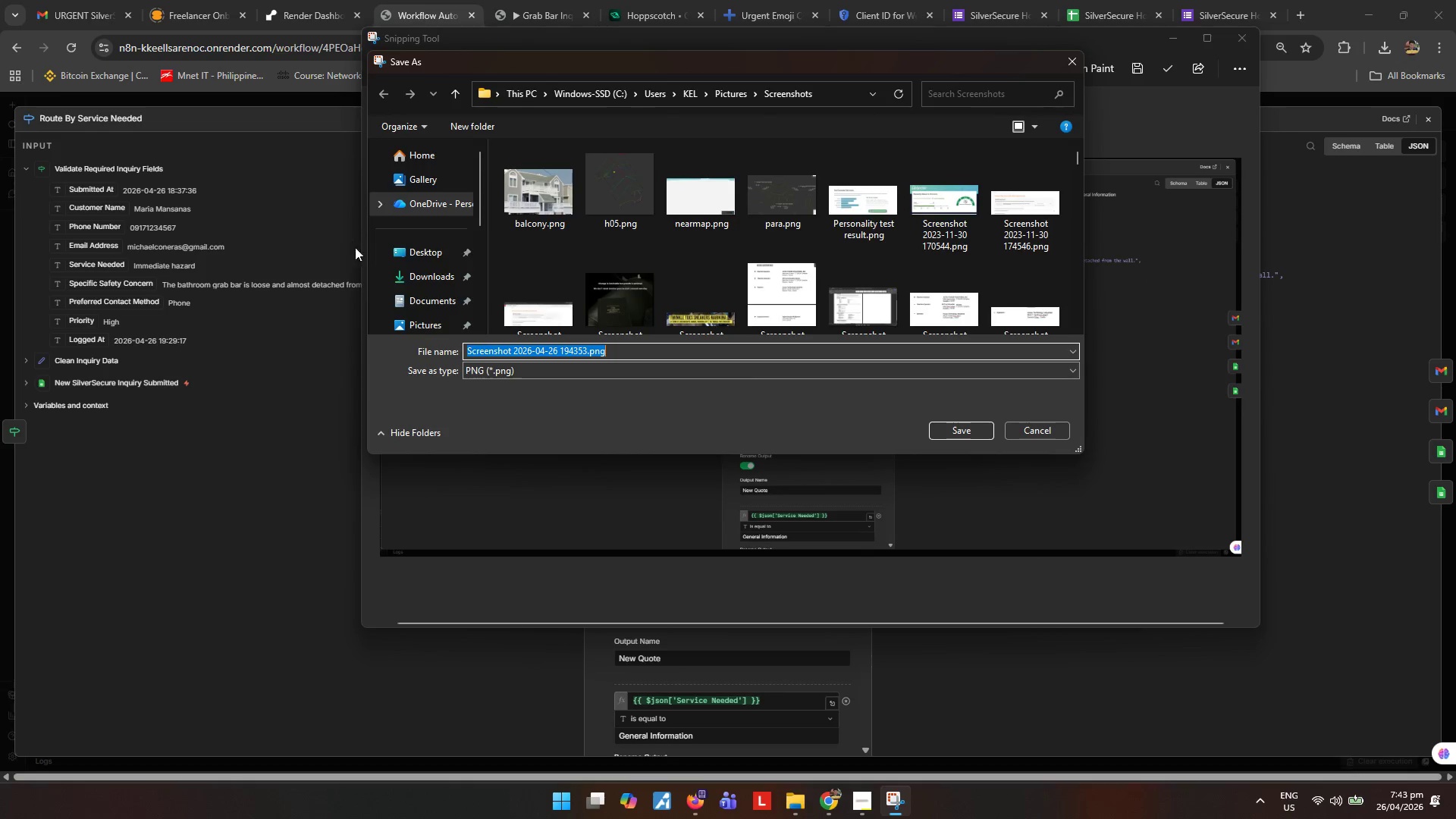 
left_click([413, 255])
 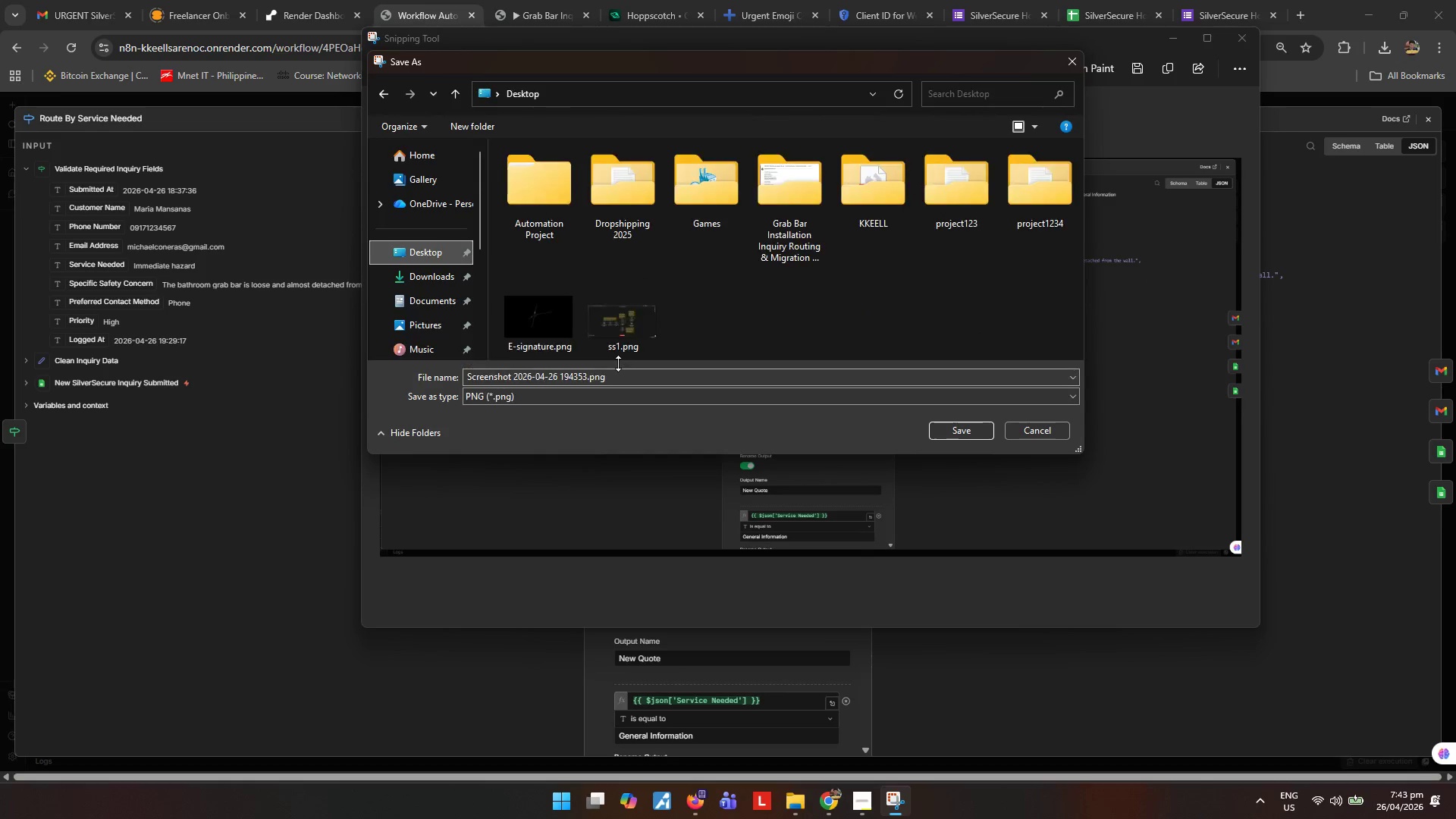 
type(ssss2)
 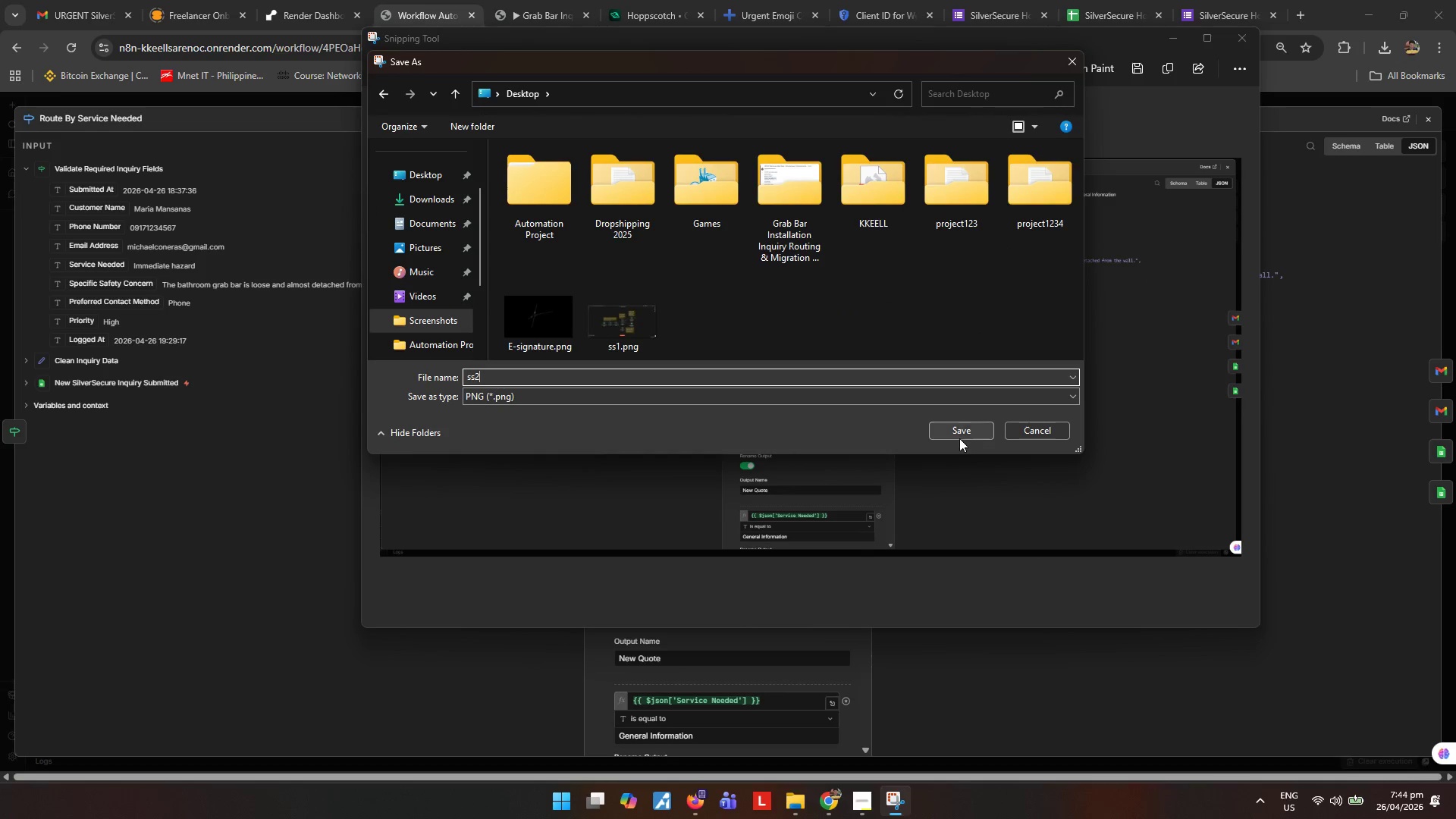 
left_click([963, 430])
 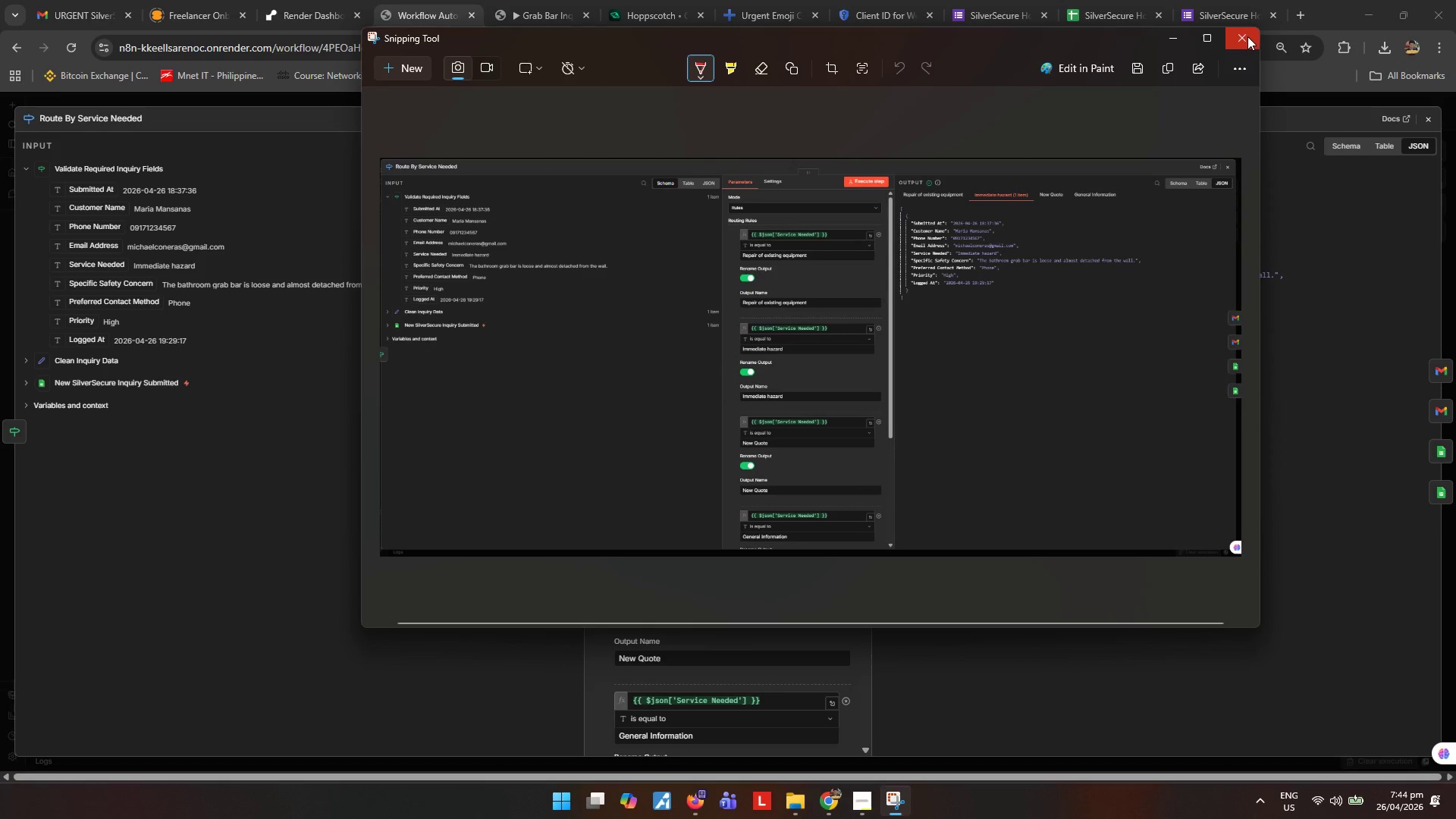 
left_click_drag(start_coordinate=[1244, 39], to_coordinate=[1241, 47])
 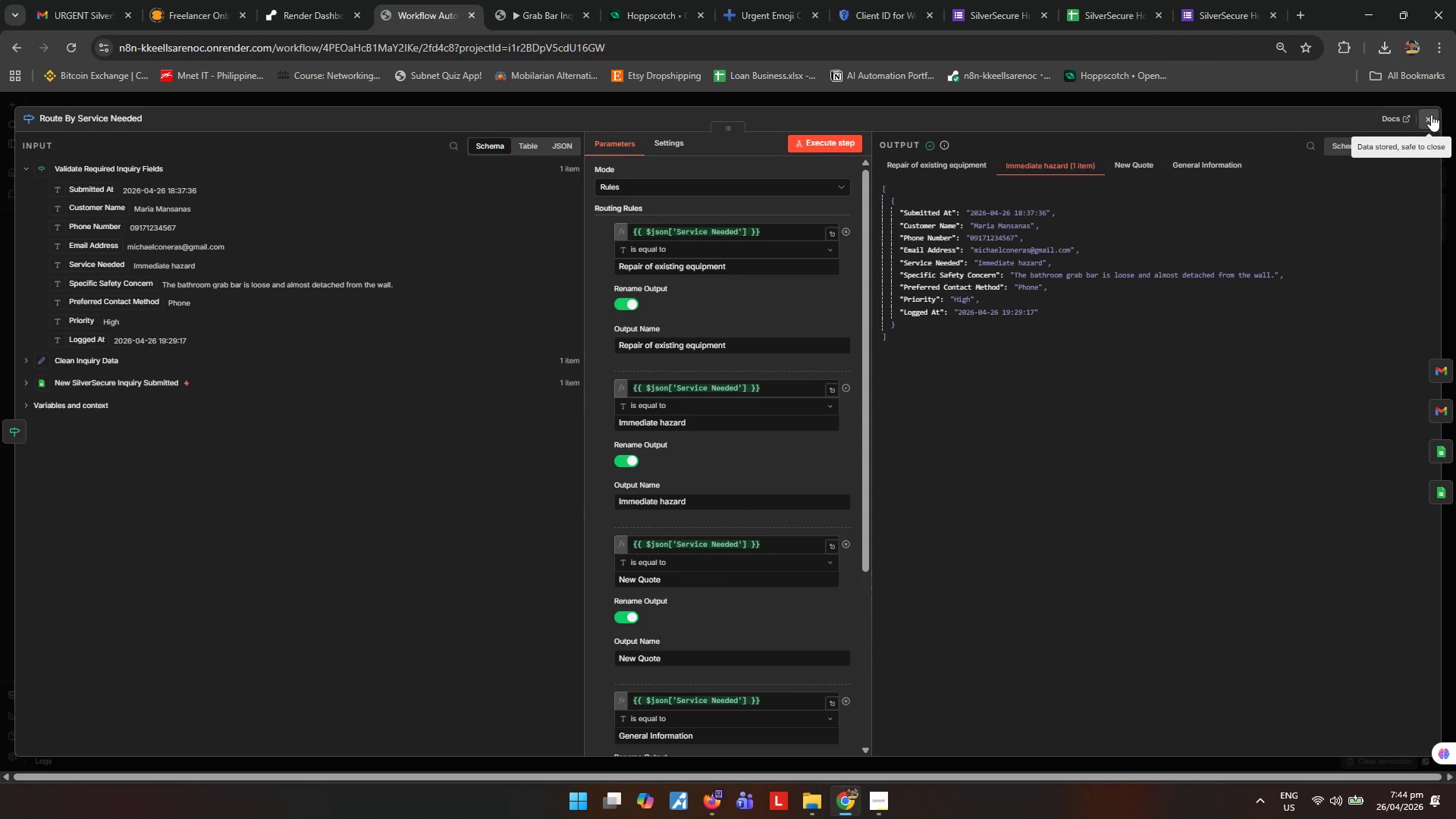 
left_click([1431, 115])
 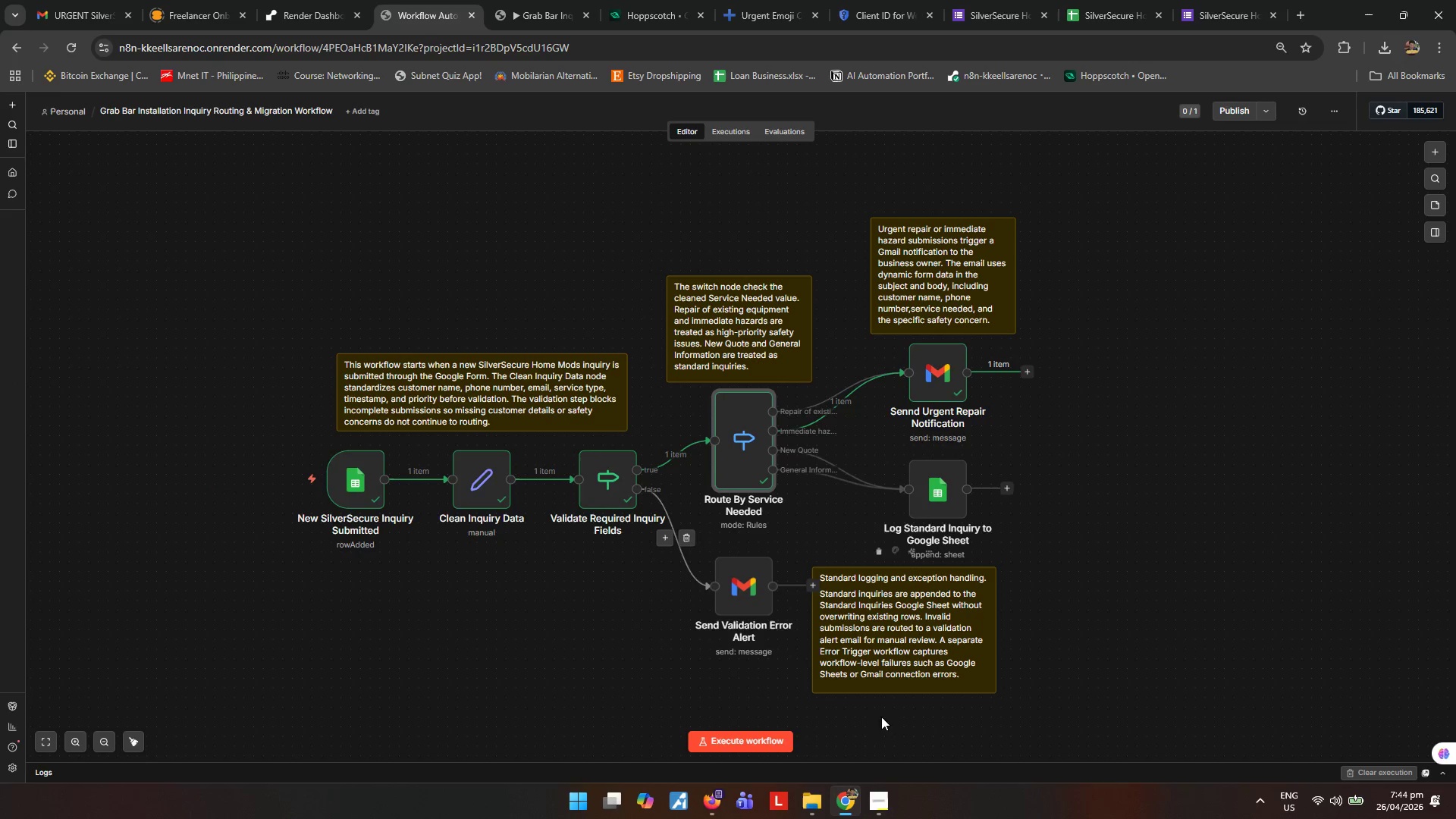 
wait(7.77)
 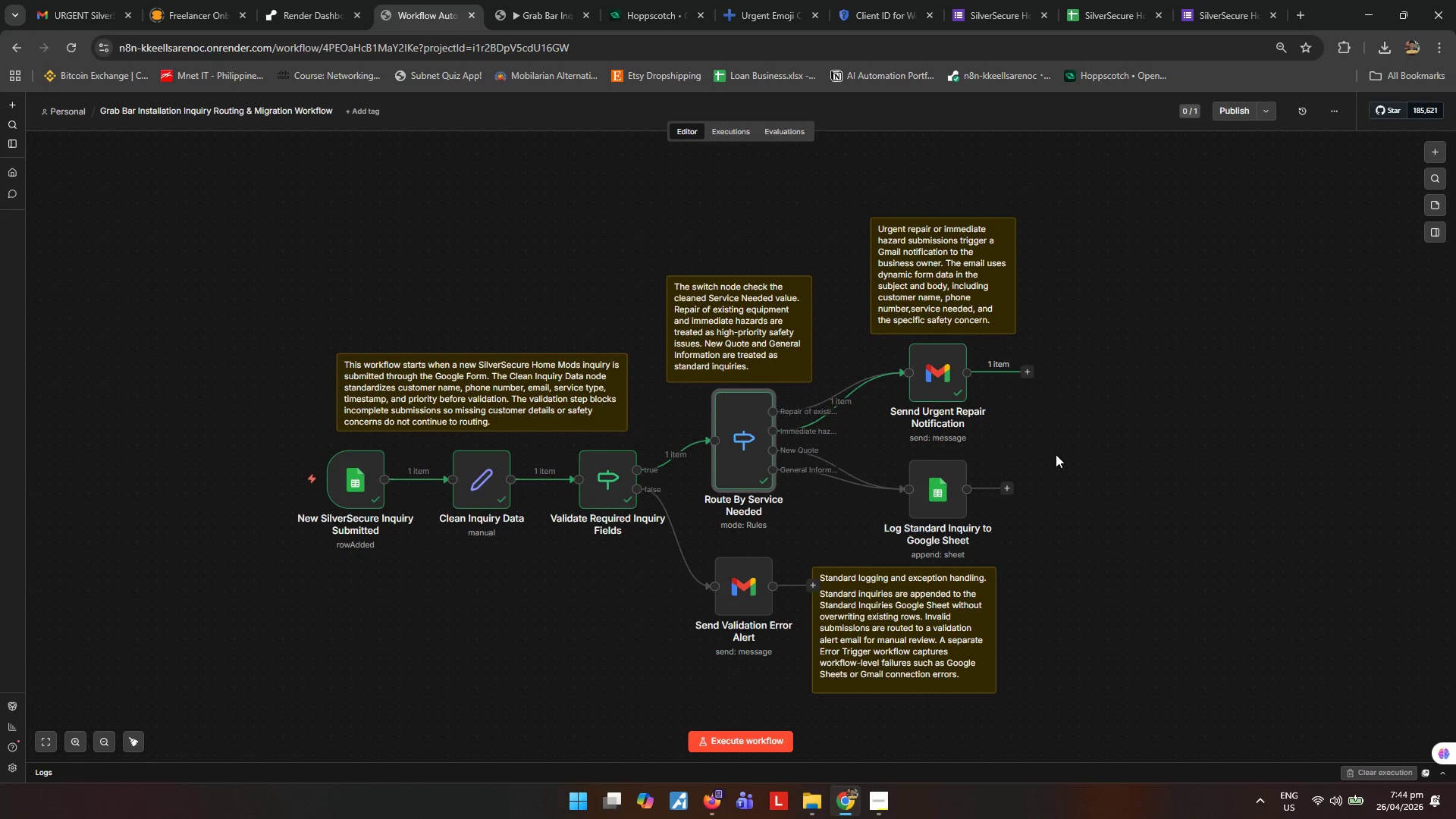 
key(Meta+MetaLeft)
 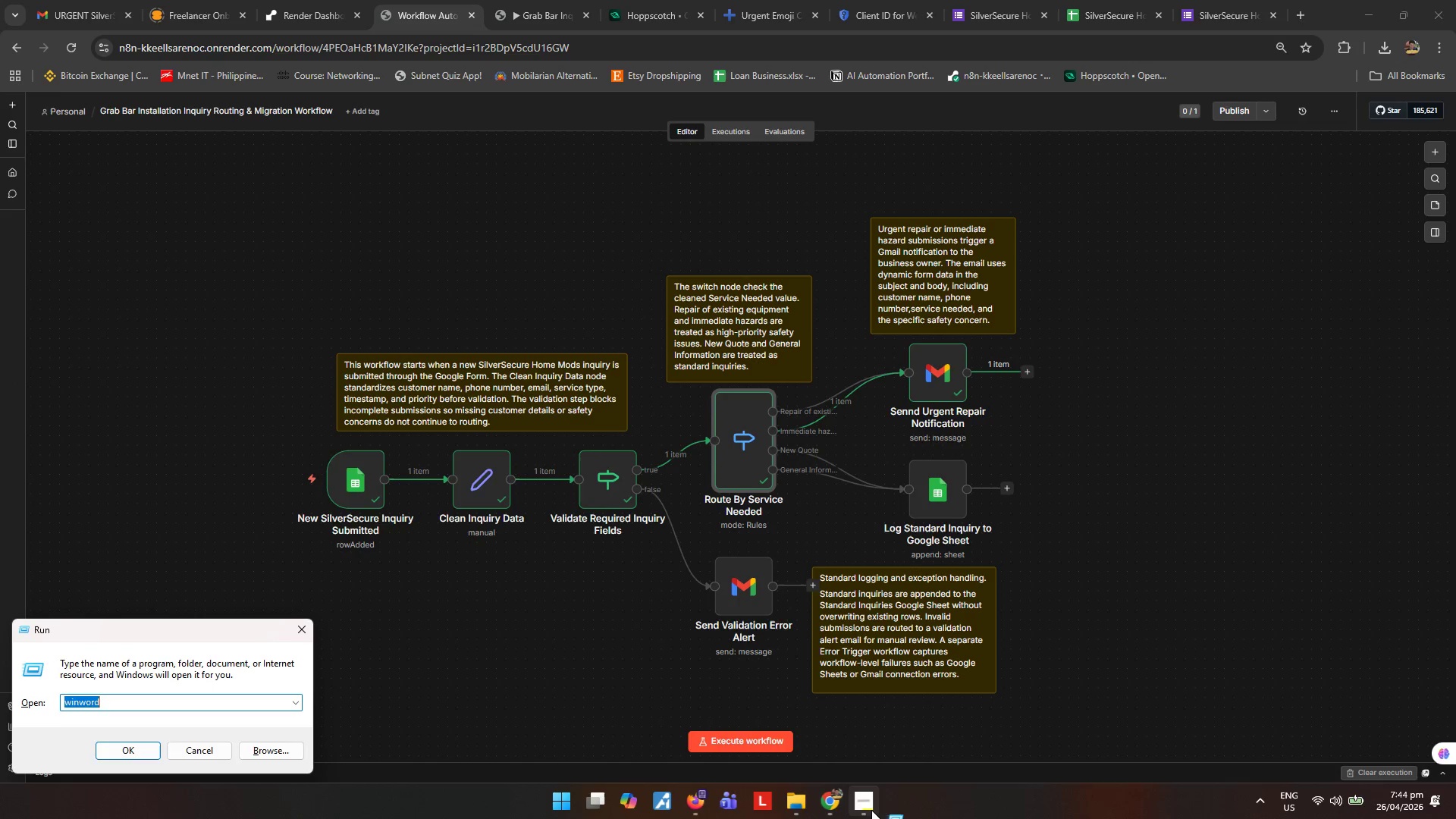 
key(Meta+R)
 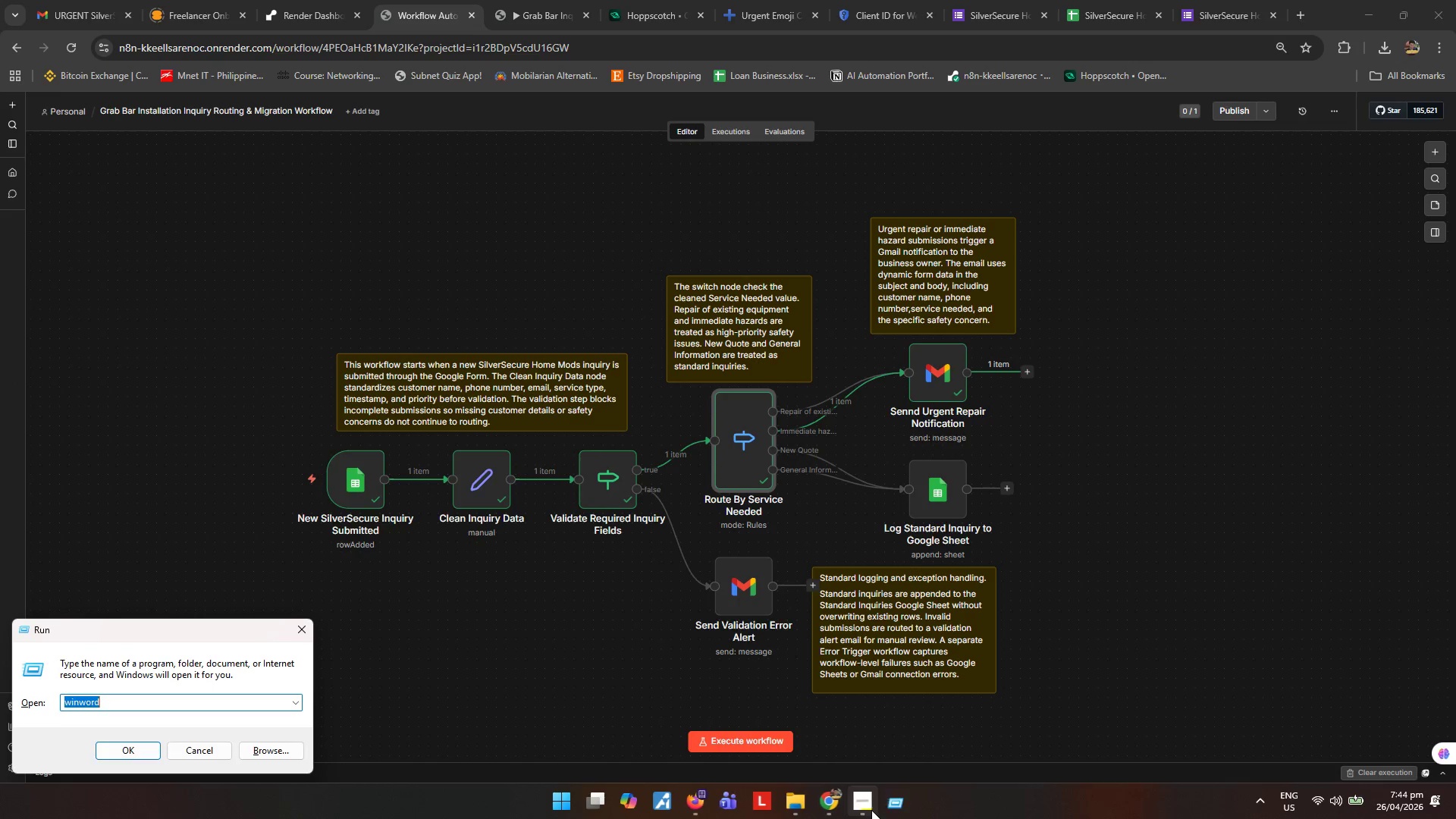 
type(winword)
 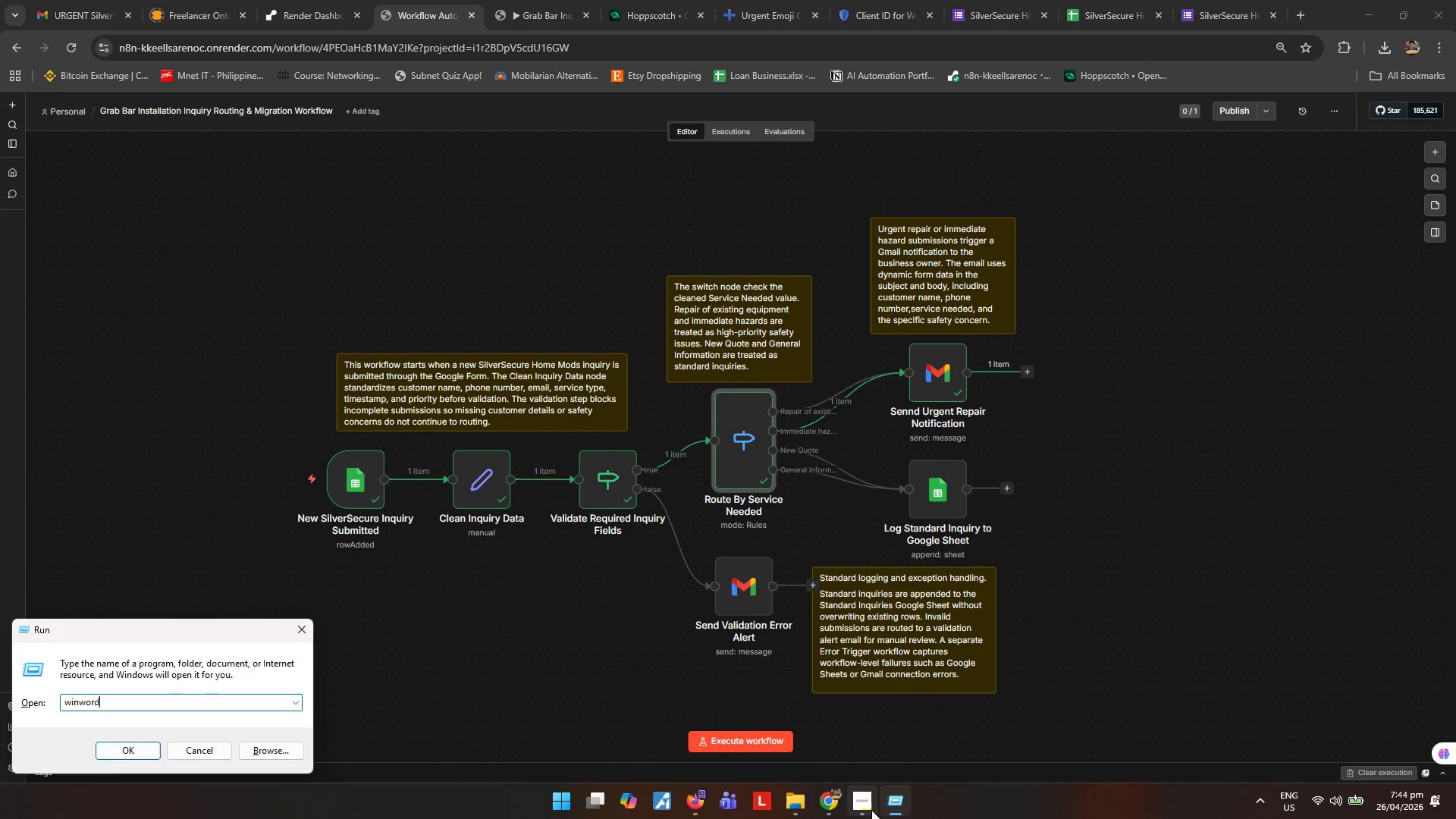 
key(Enter)
 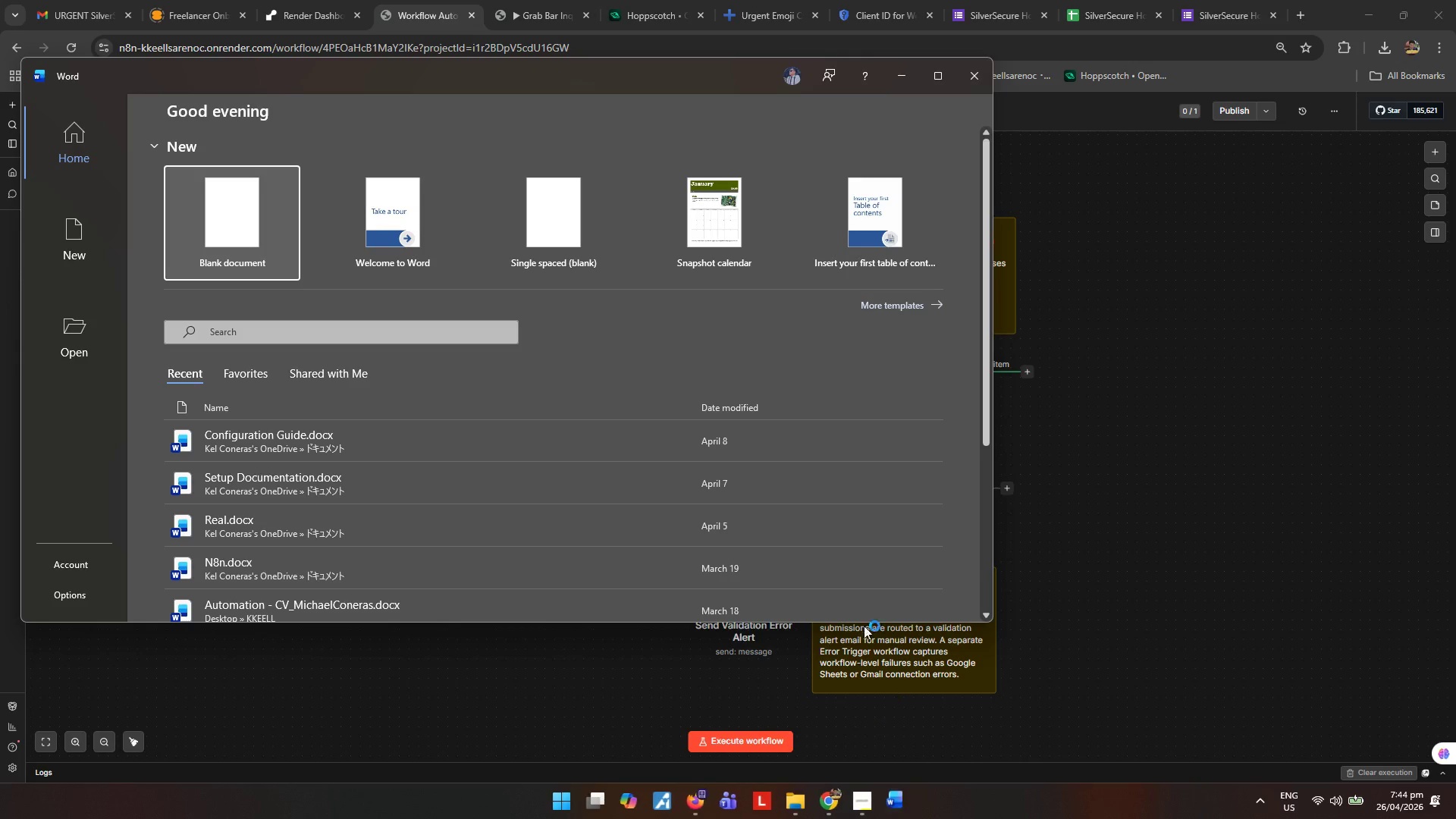 
left_click([248, 221])
 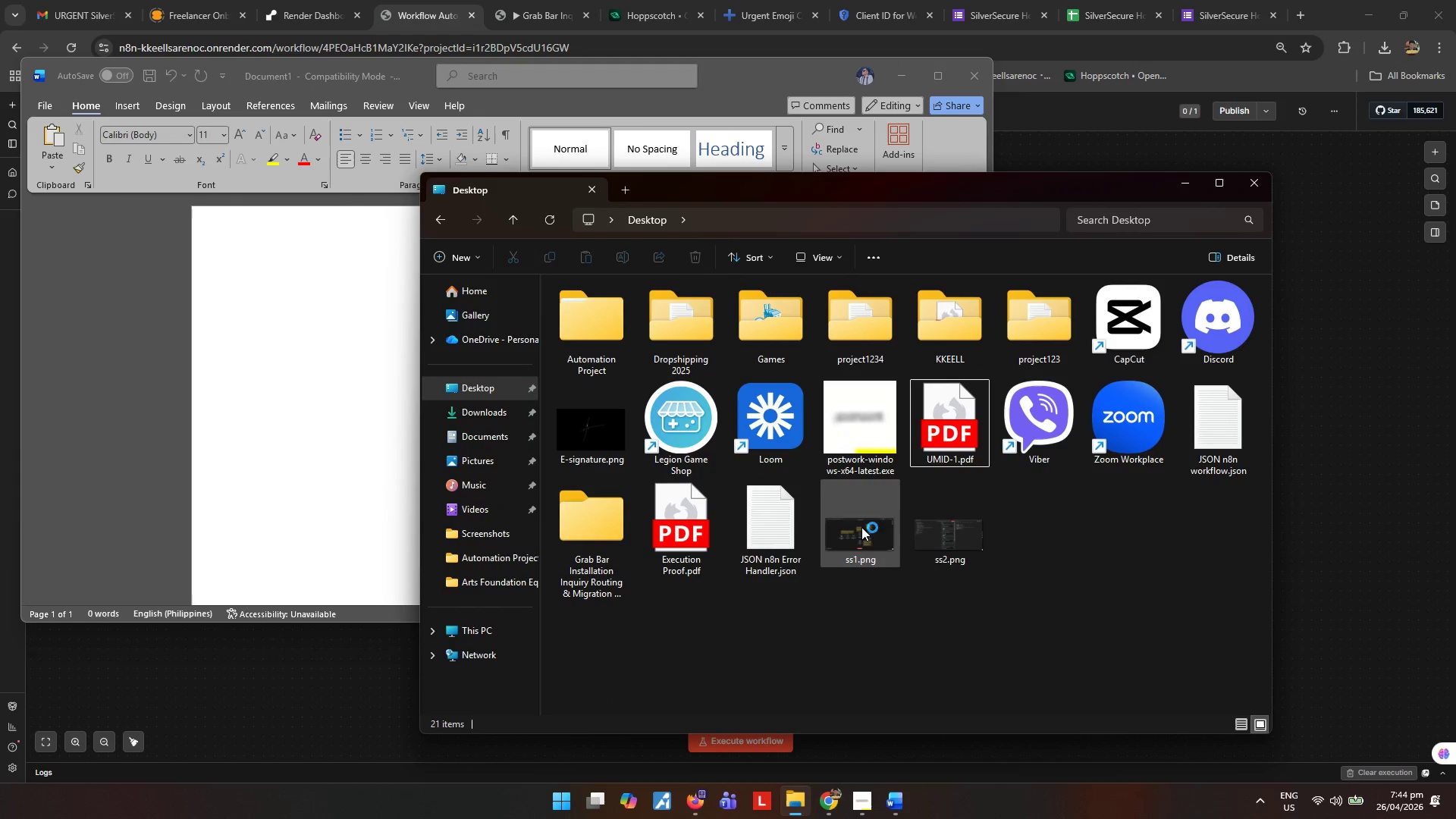 
left_click_drag(start_coordinate=[982, 602], to_coordinate=[975, 600])
 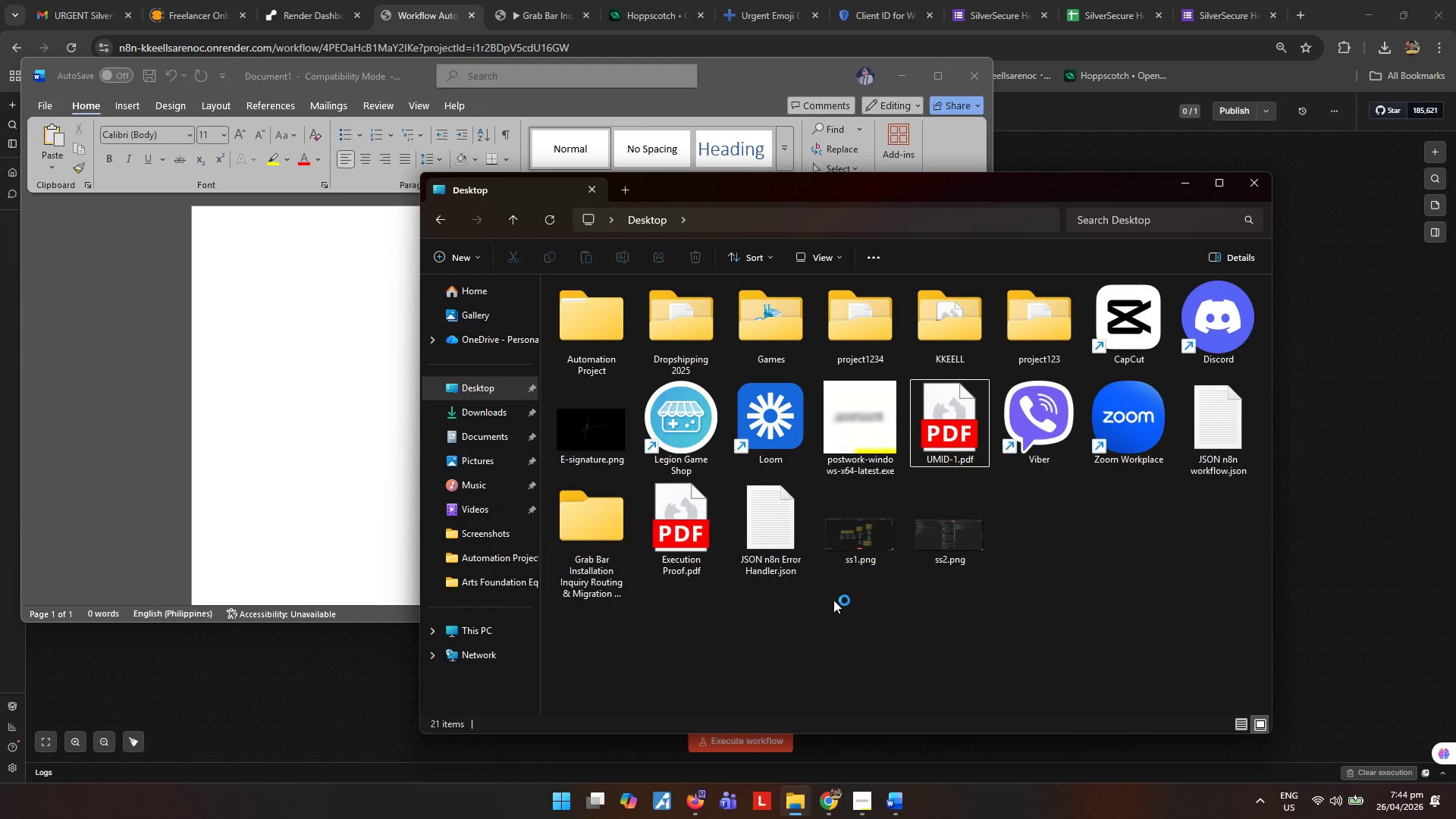 
left_click_drag(start_coordinate=[834, 595], to_coordinate=[1046, 507])
 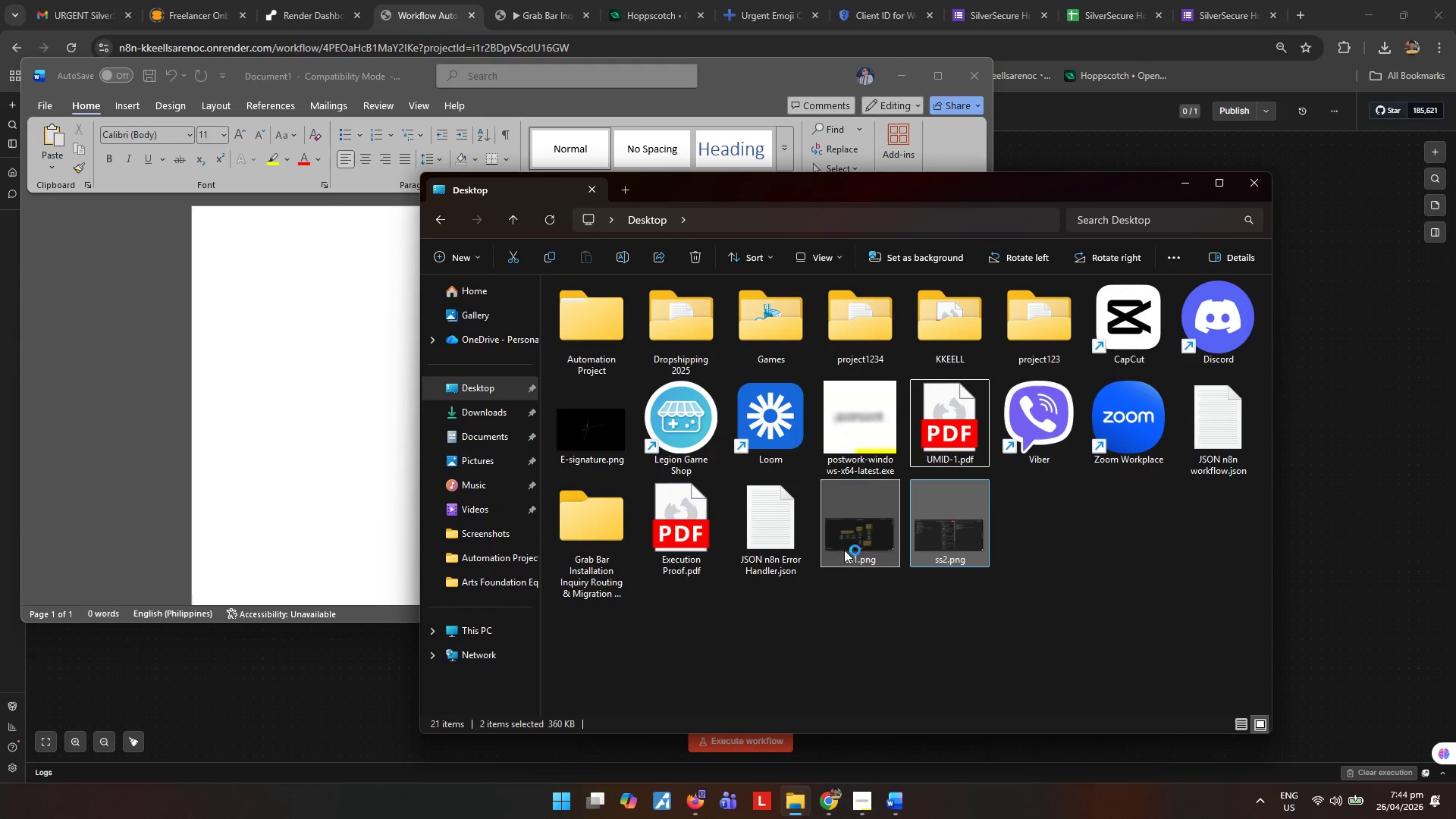 
left_click_drag(start_coordinate=[859, 547], to_coordinate=[349, 410])
 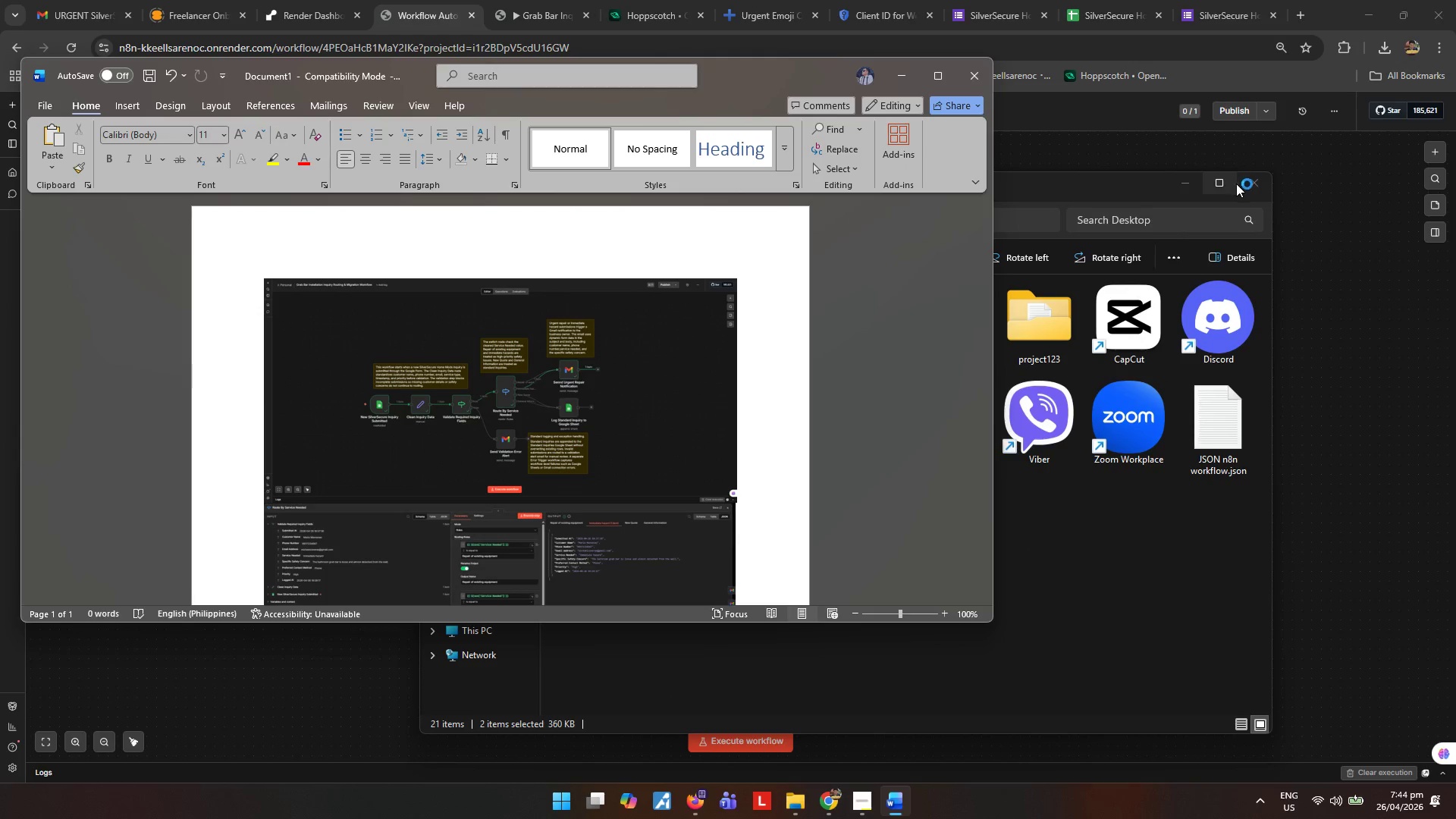 
left_click([1251, 184])
 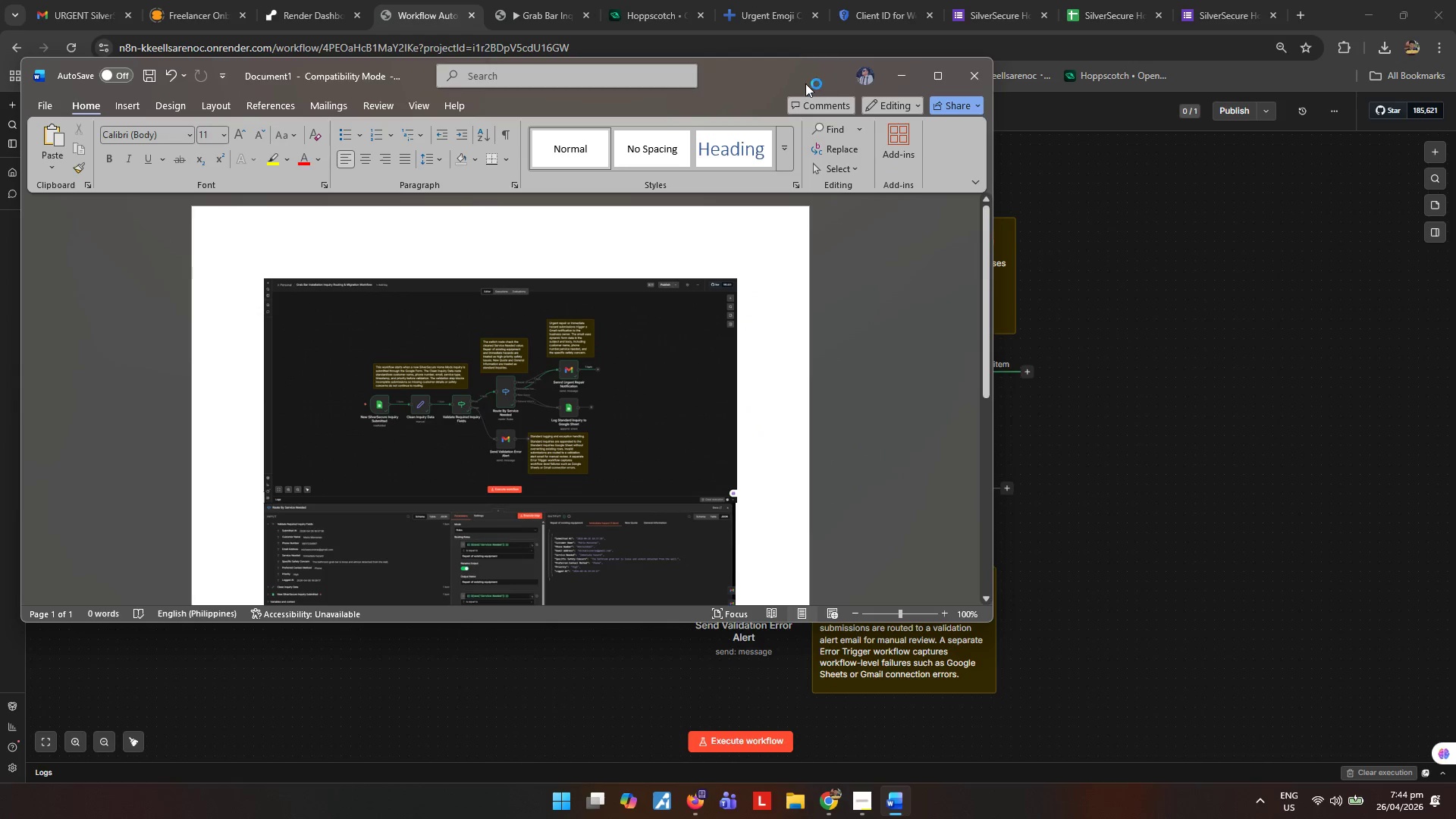 
left_click_drag(start_coordinate=[767, 74], to_coordinate=[980, 65])
 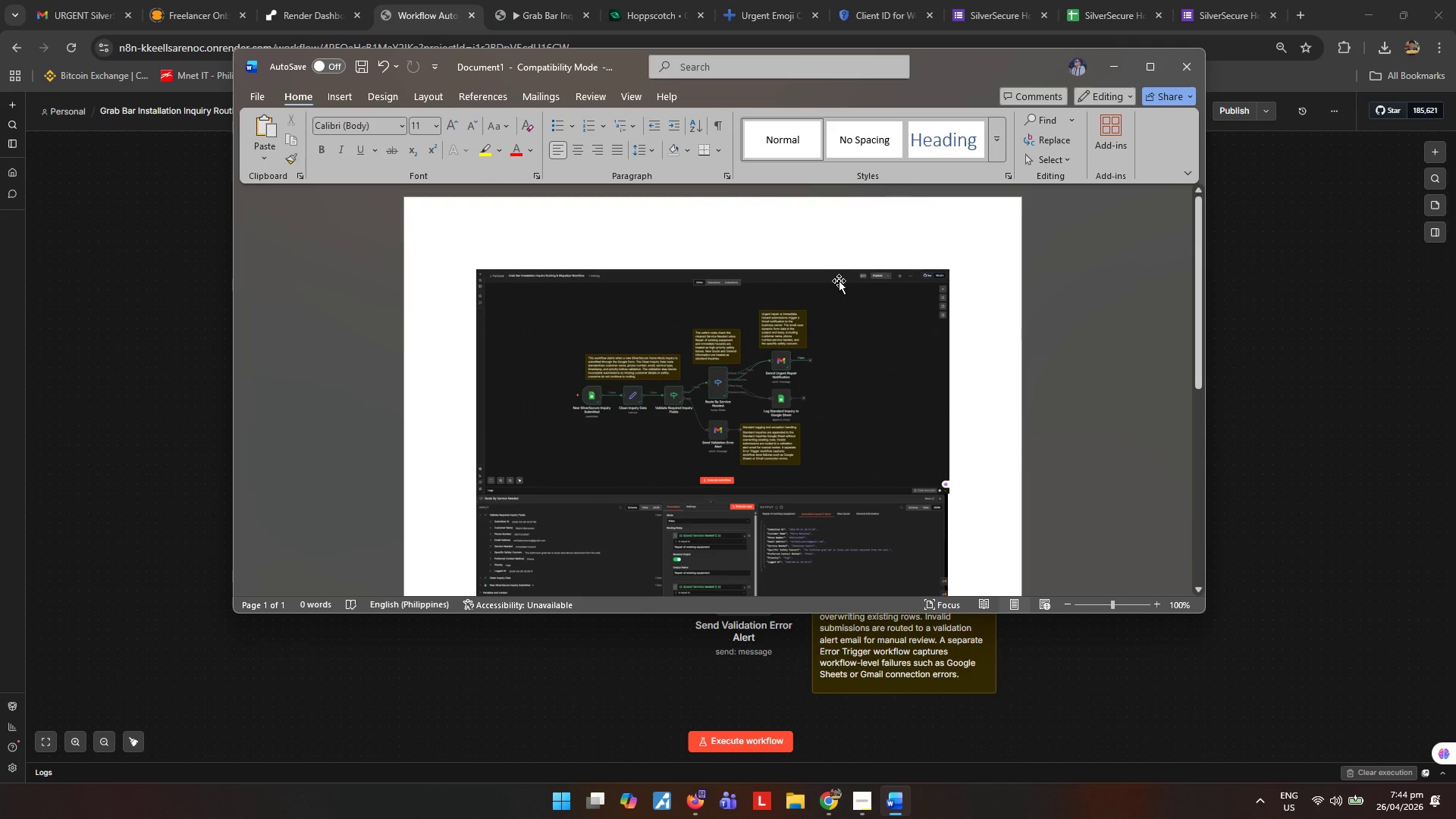 
key(Control+ControlLeft)
 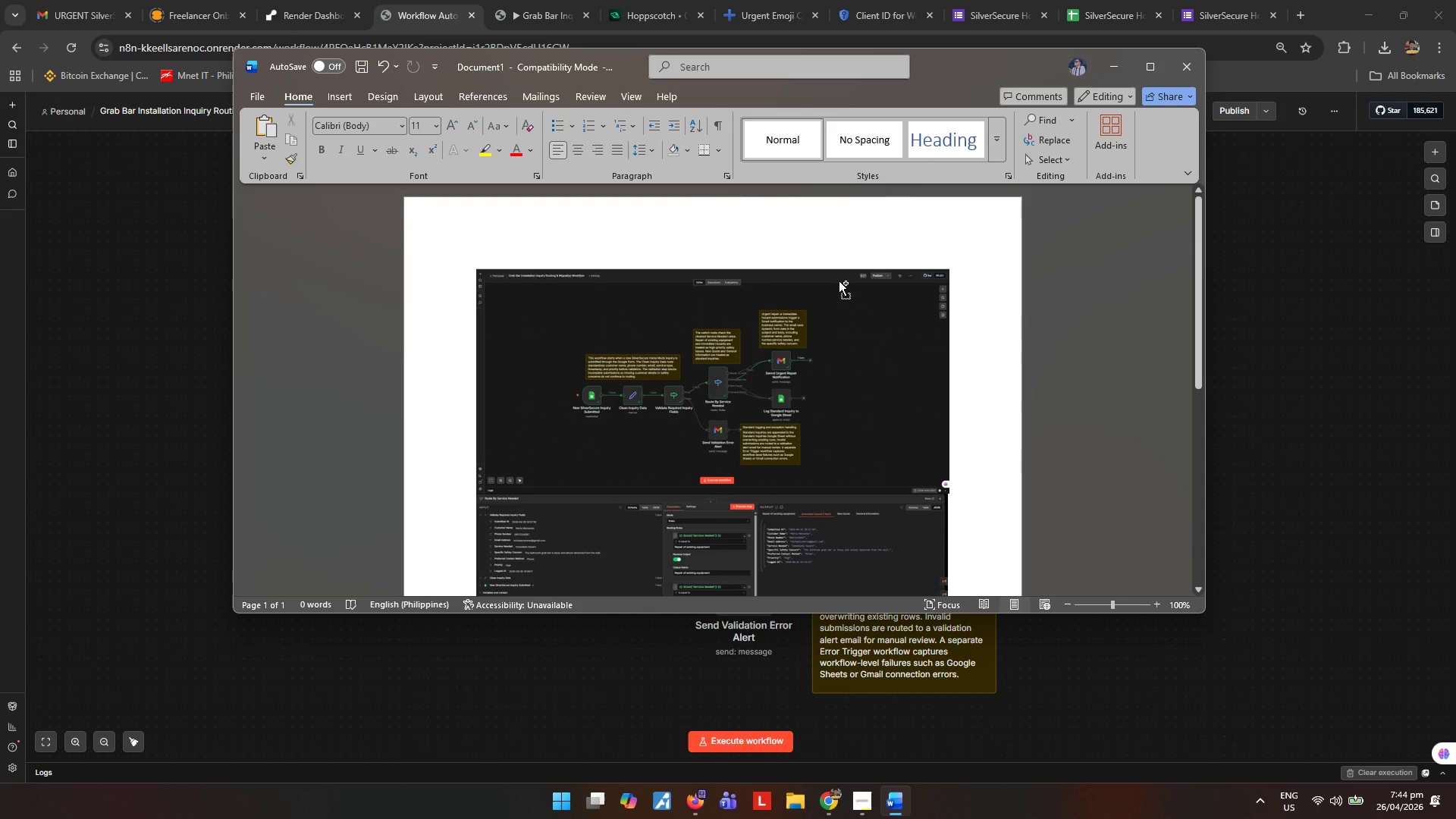 
key(Control+P)
 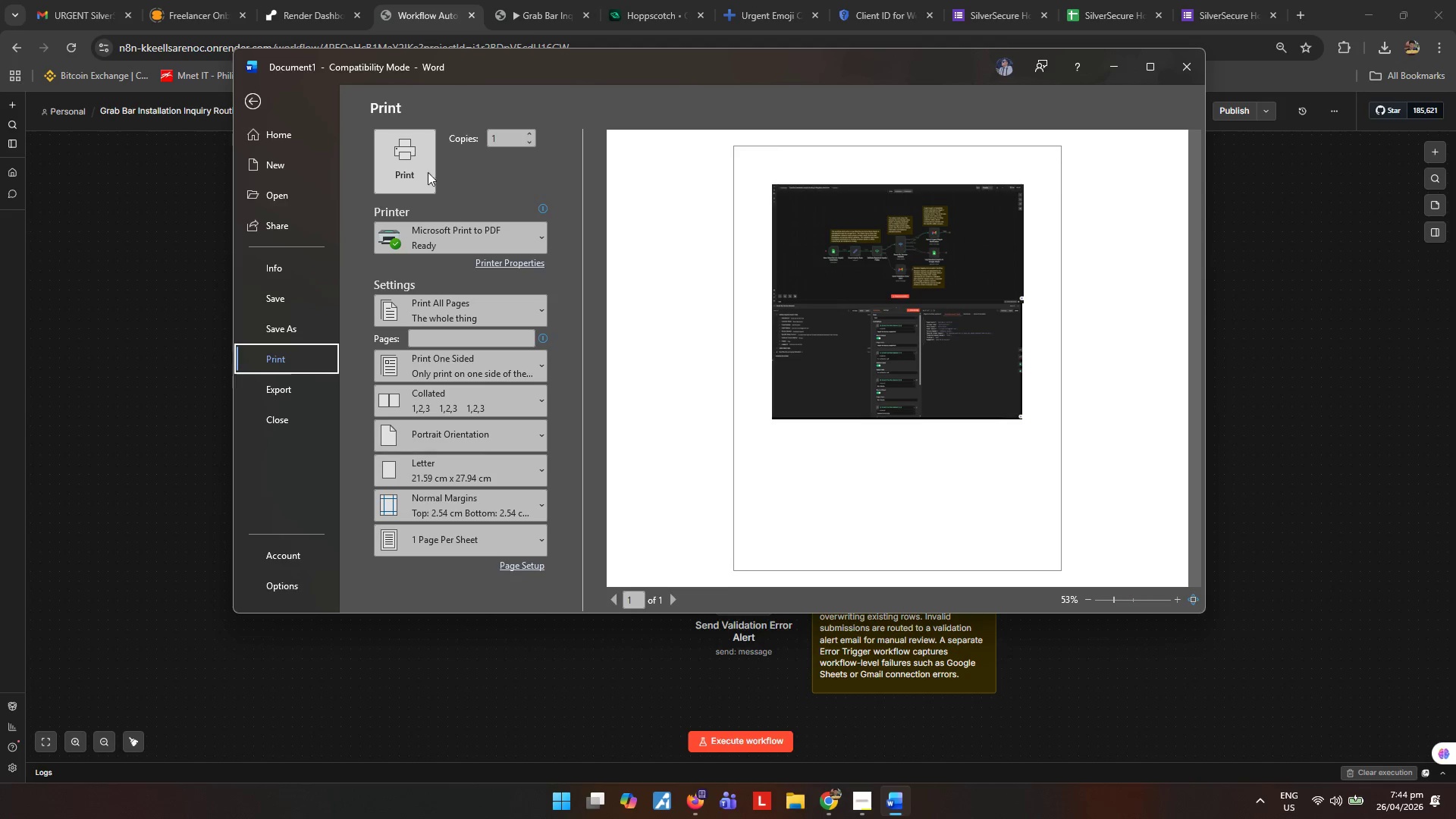 
left_click([417, 170])
 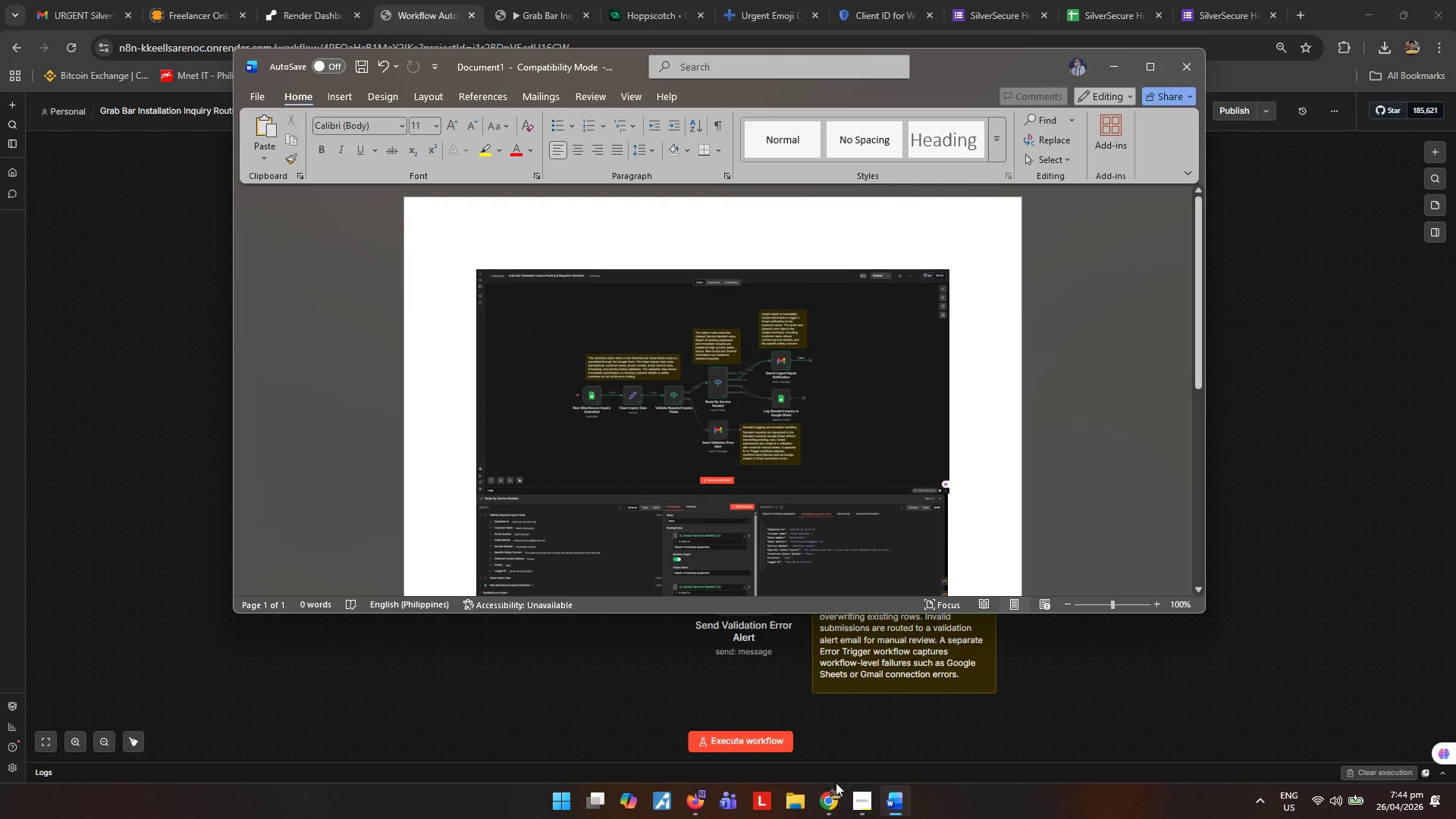 
left_click([861, 796])